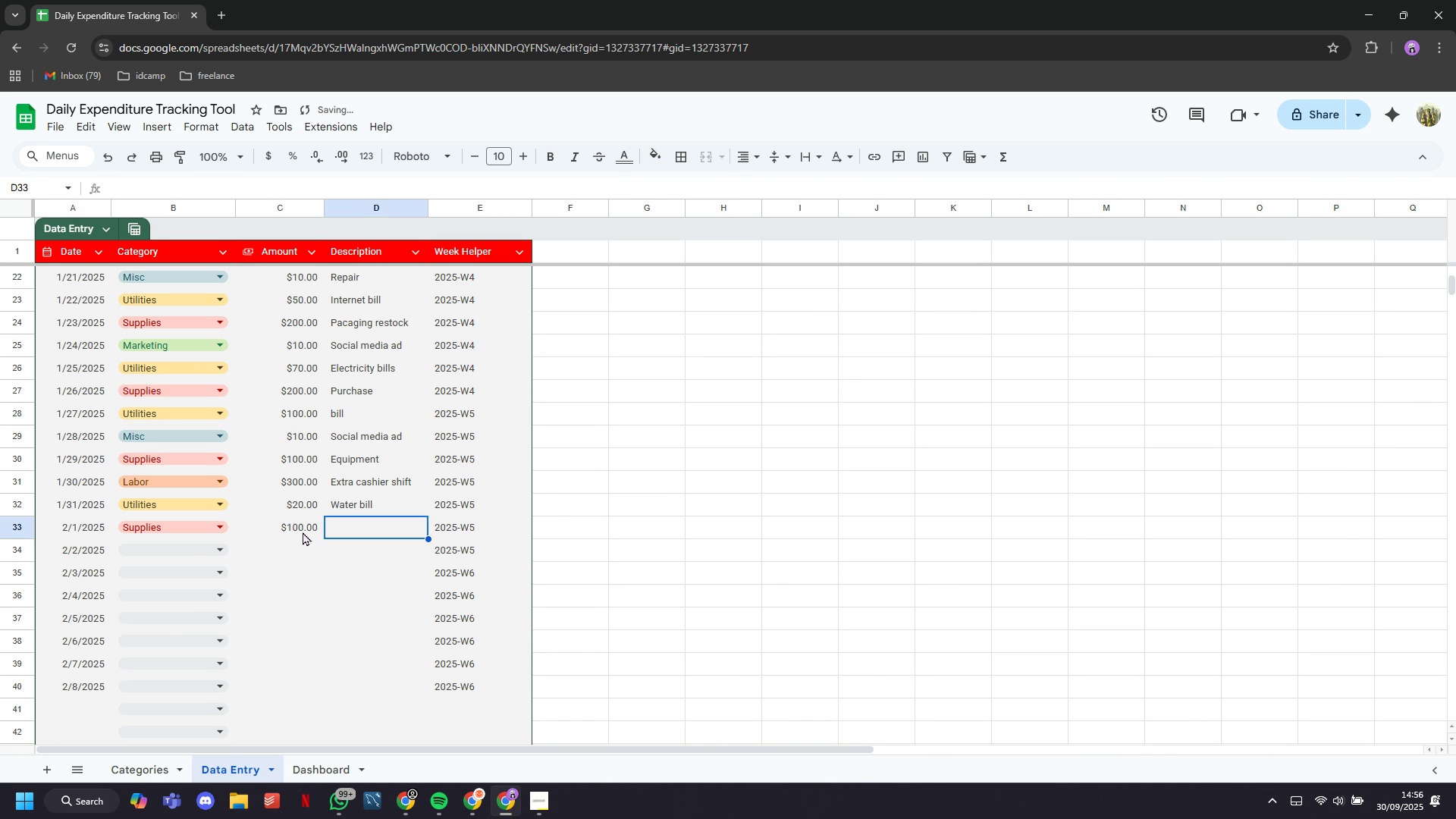 
key(ArrowRight)
 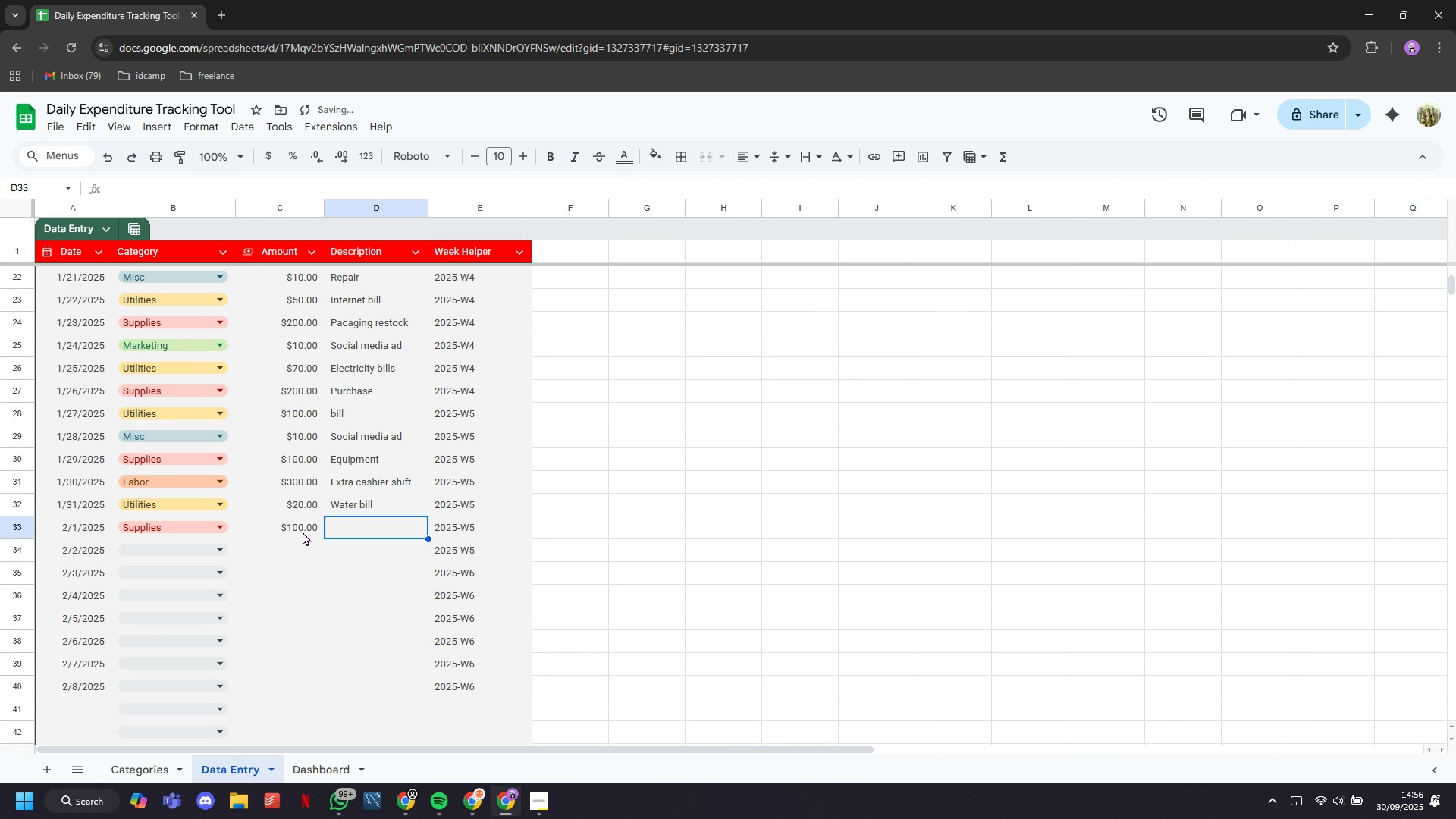 
type(equipment)
 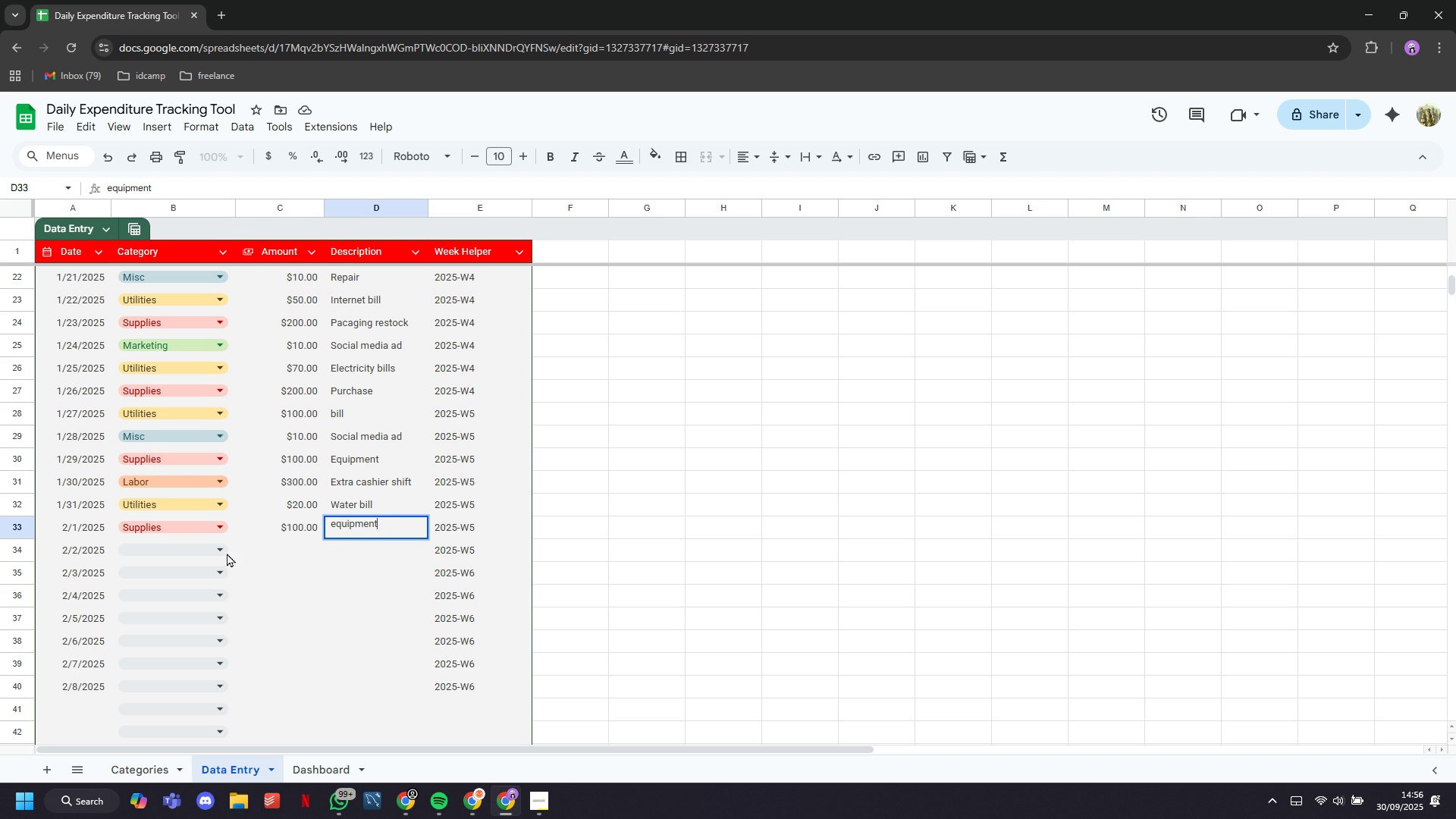 
left_click([209, 540])
 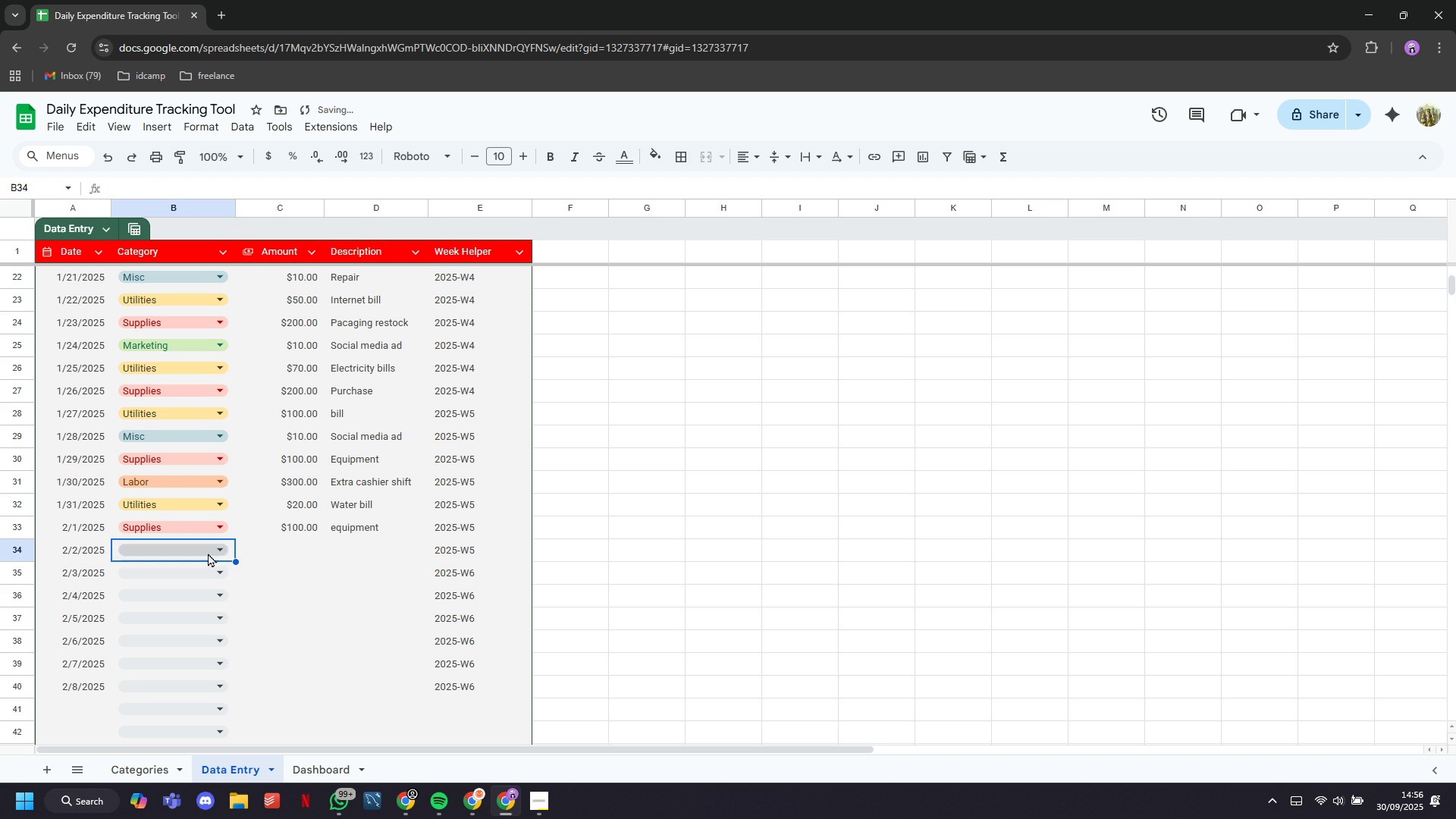 
left_click([208, 553])
 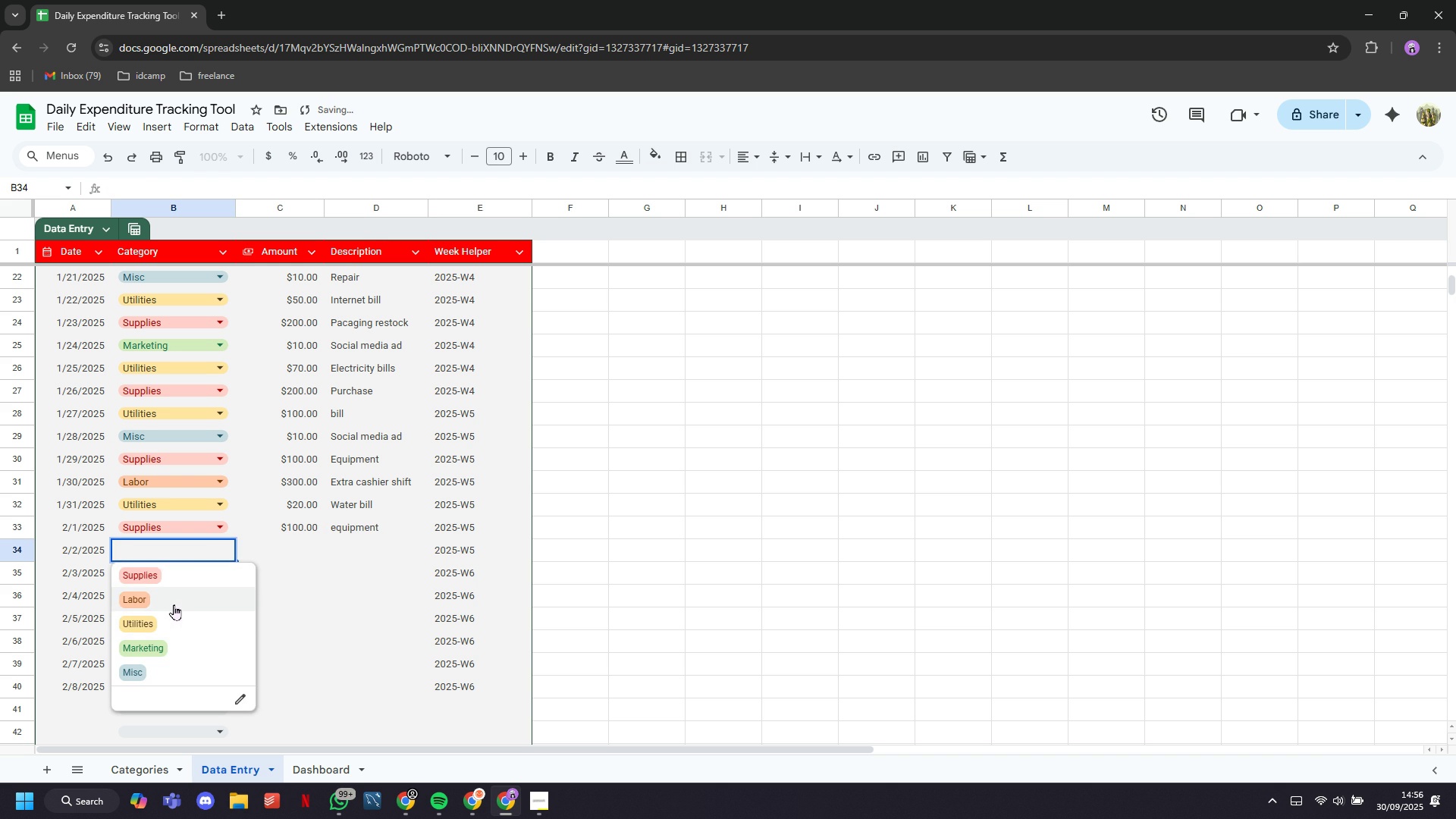 
left_click([174, 603])
 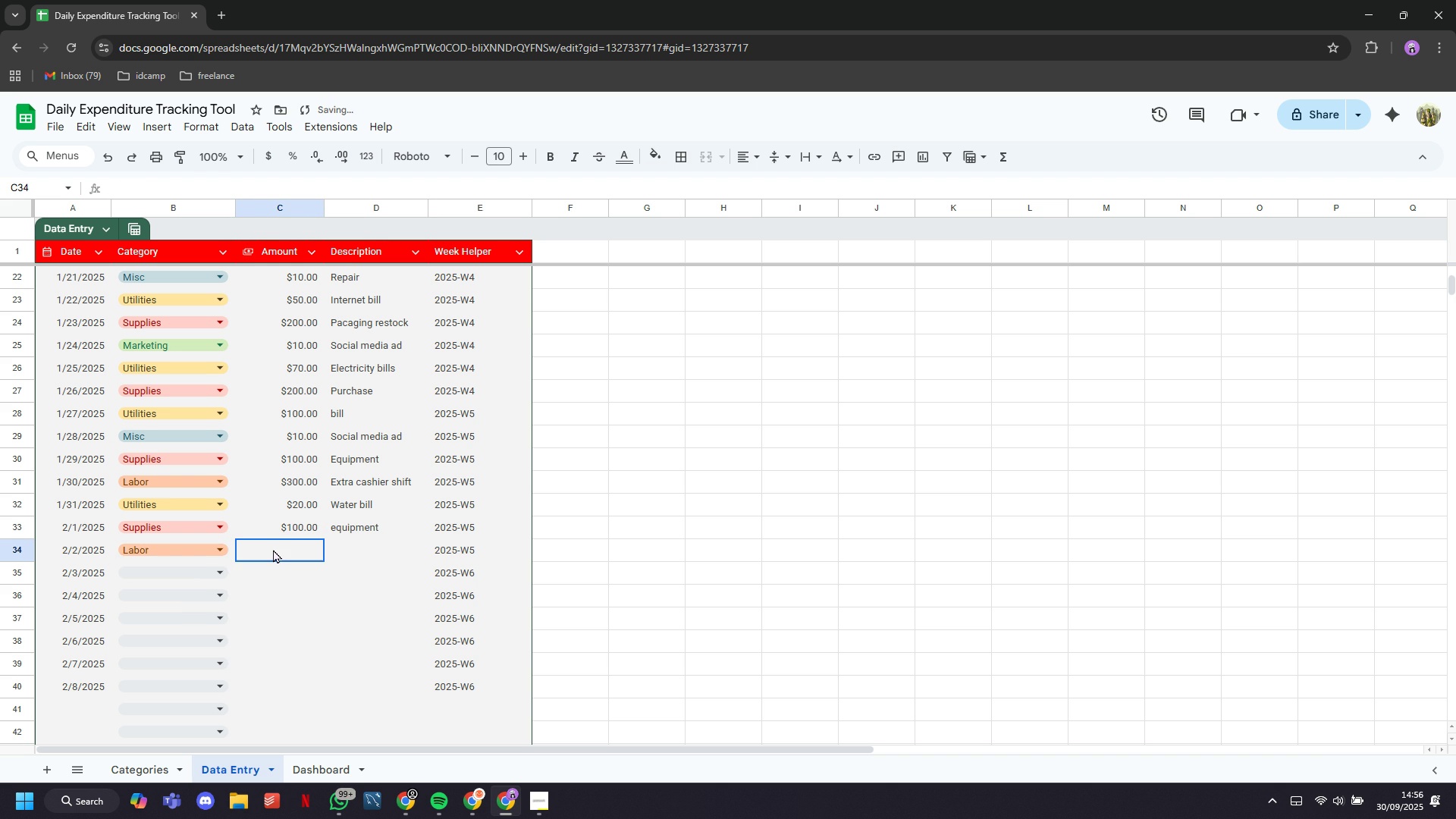 
left_click([273, 549])
 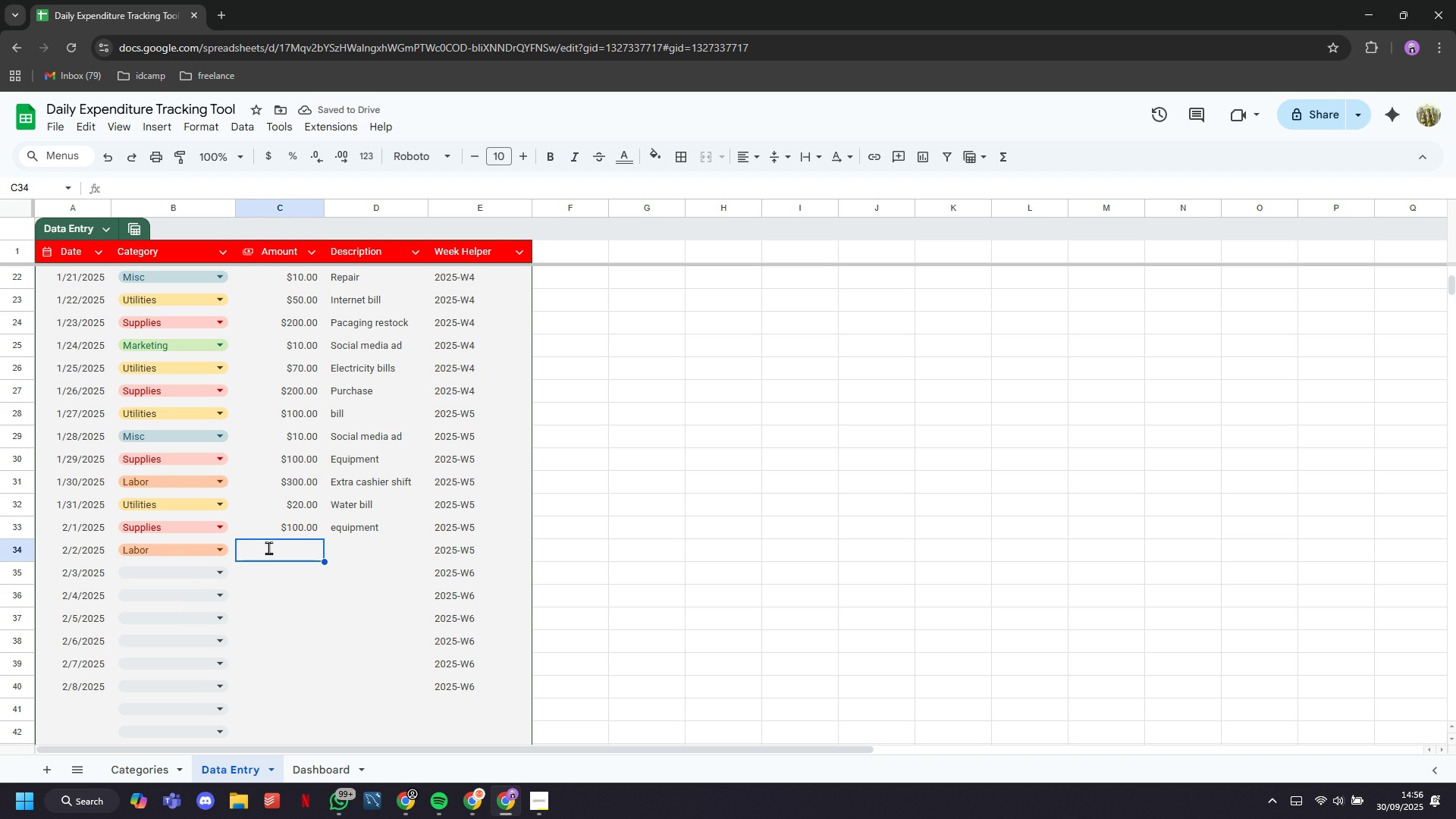 
type(20)
 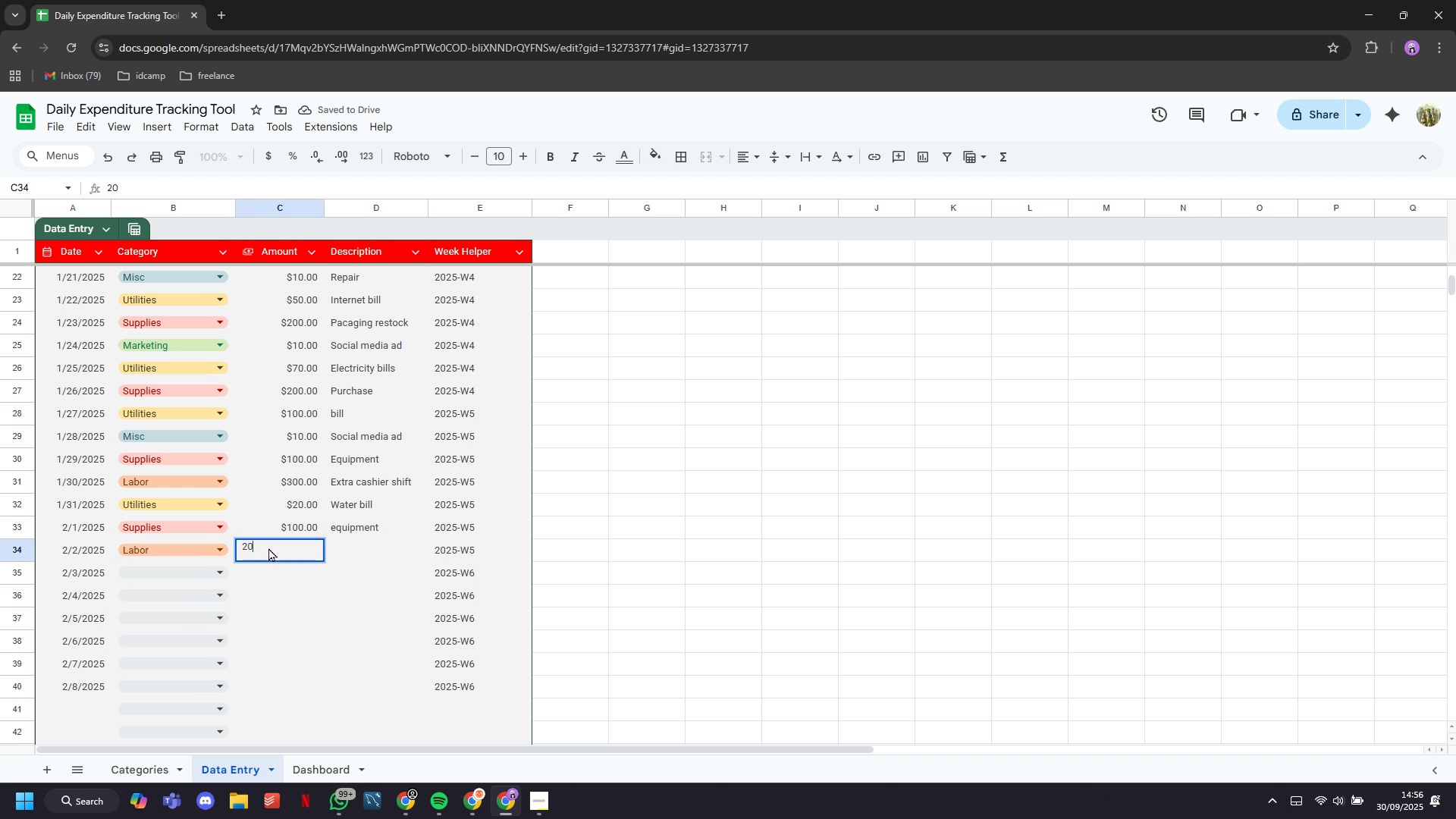 
key(ArrowRight)
 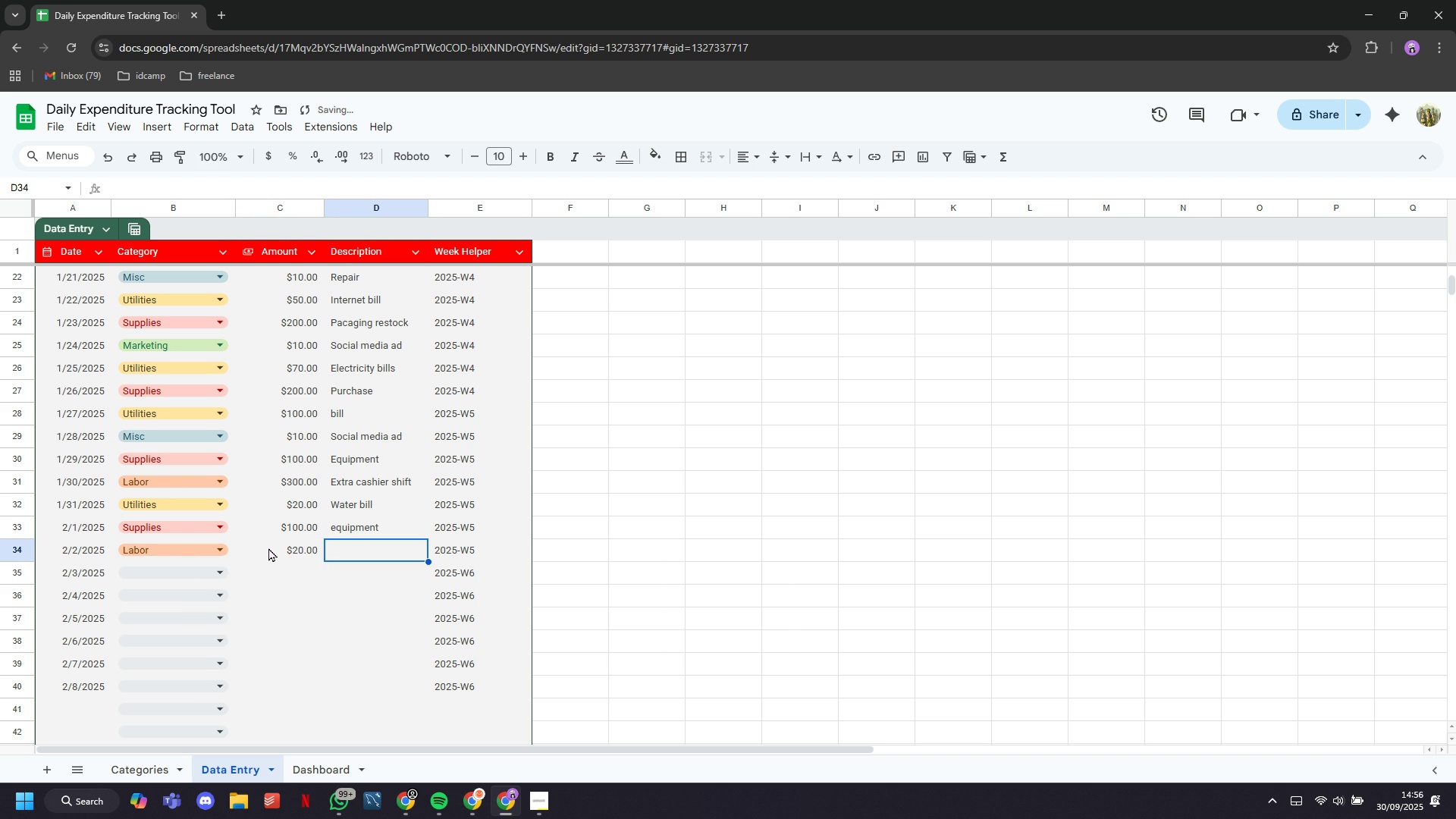 
type(Extra shift)
 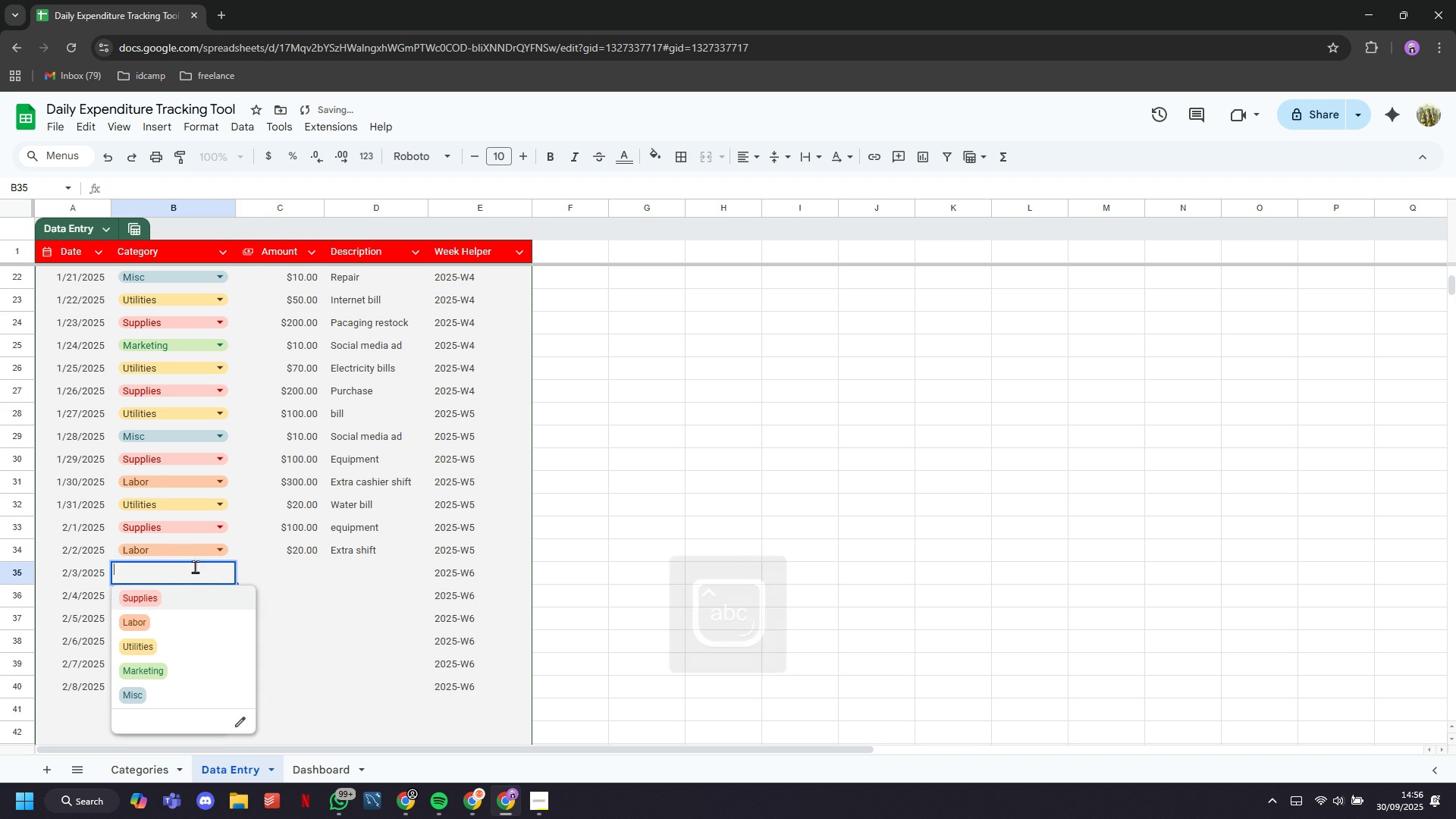 
left_click([184, 642])
 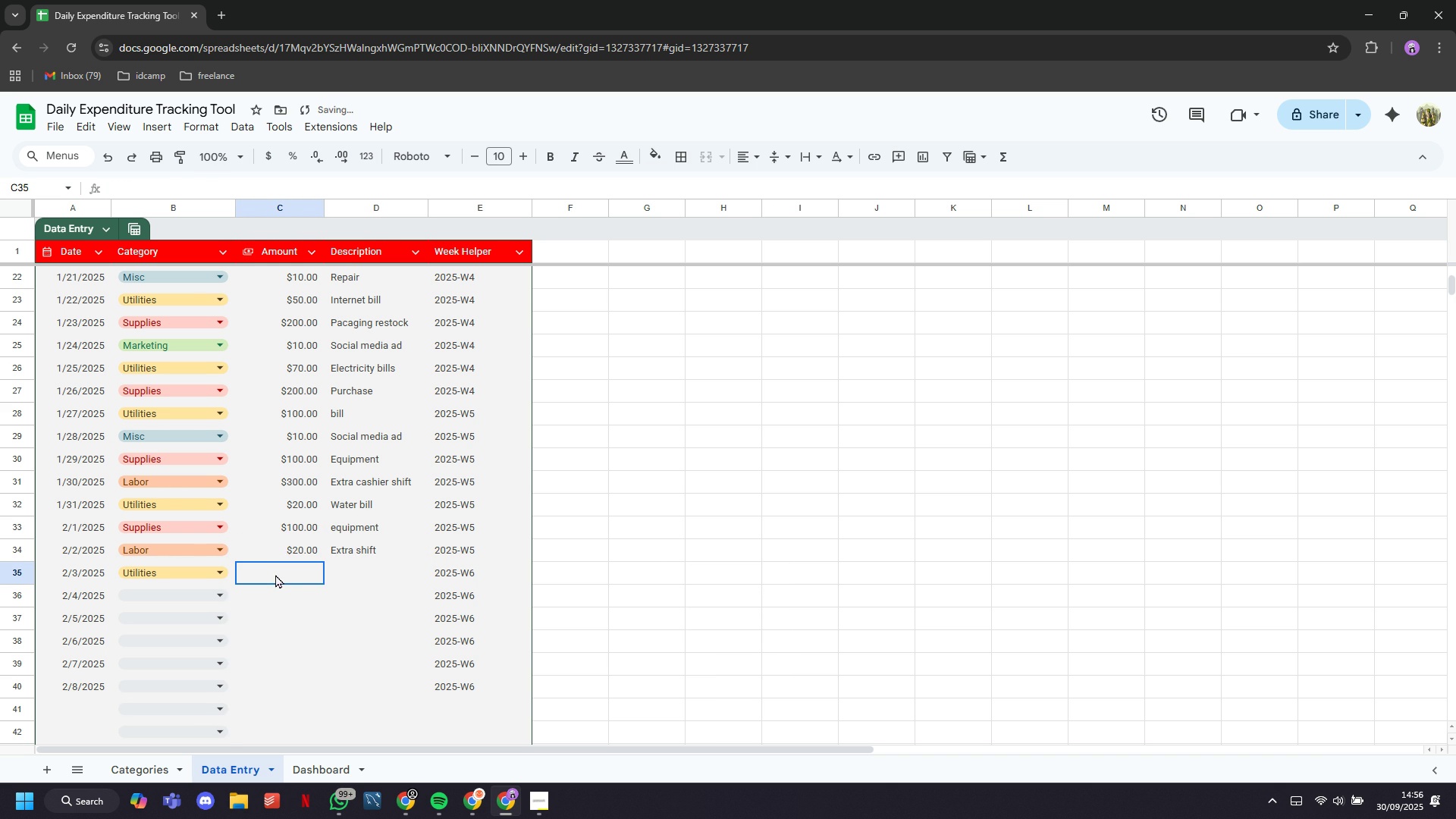 
left_click([275, 574])
 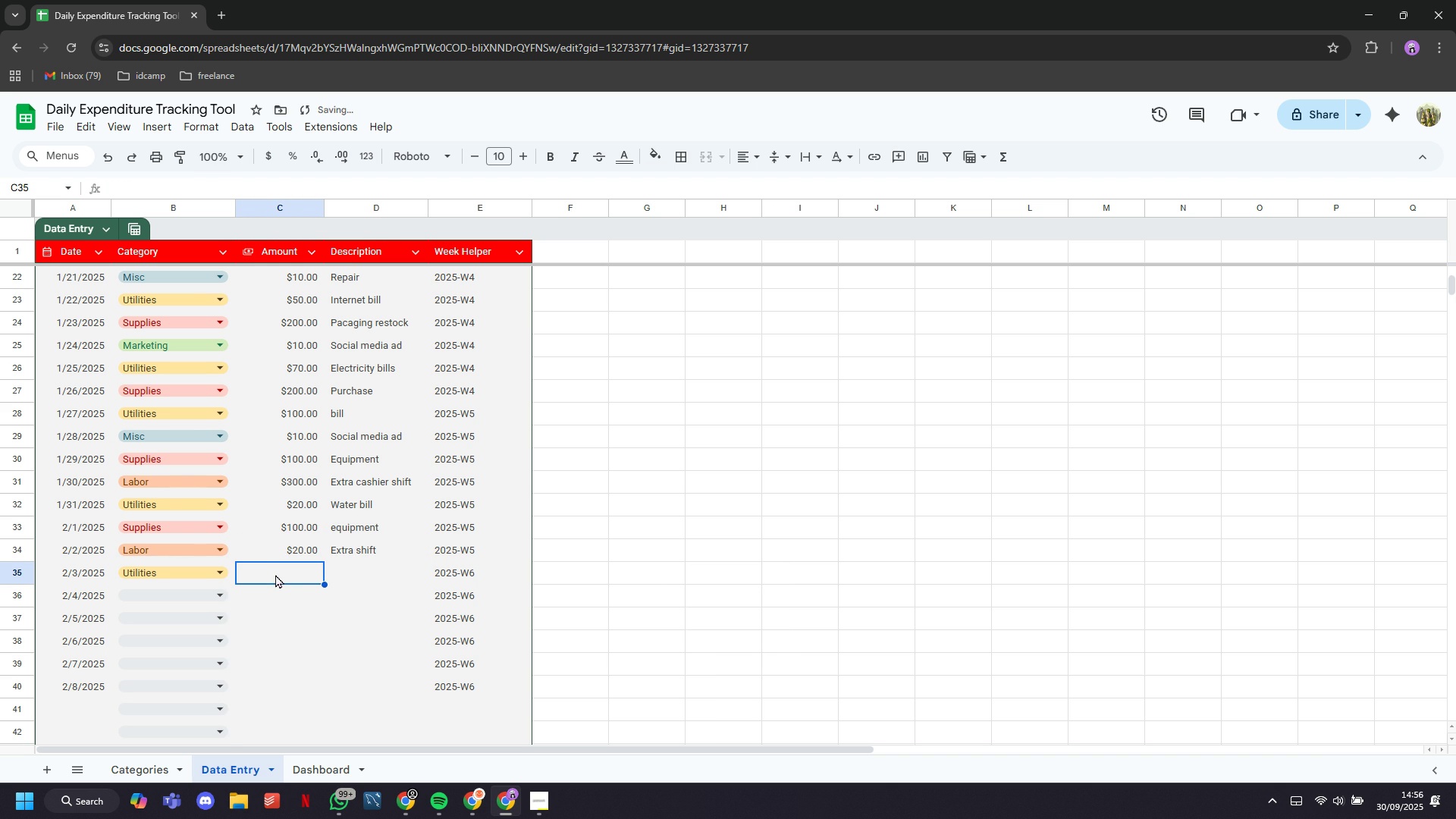 
type(20)
 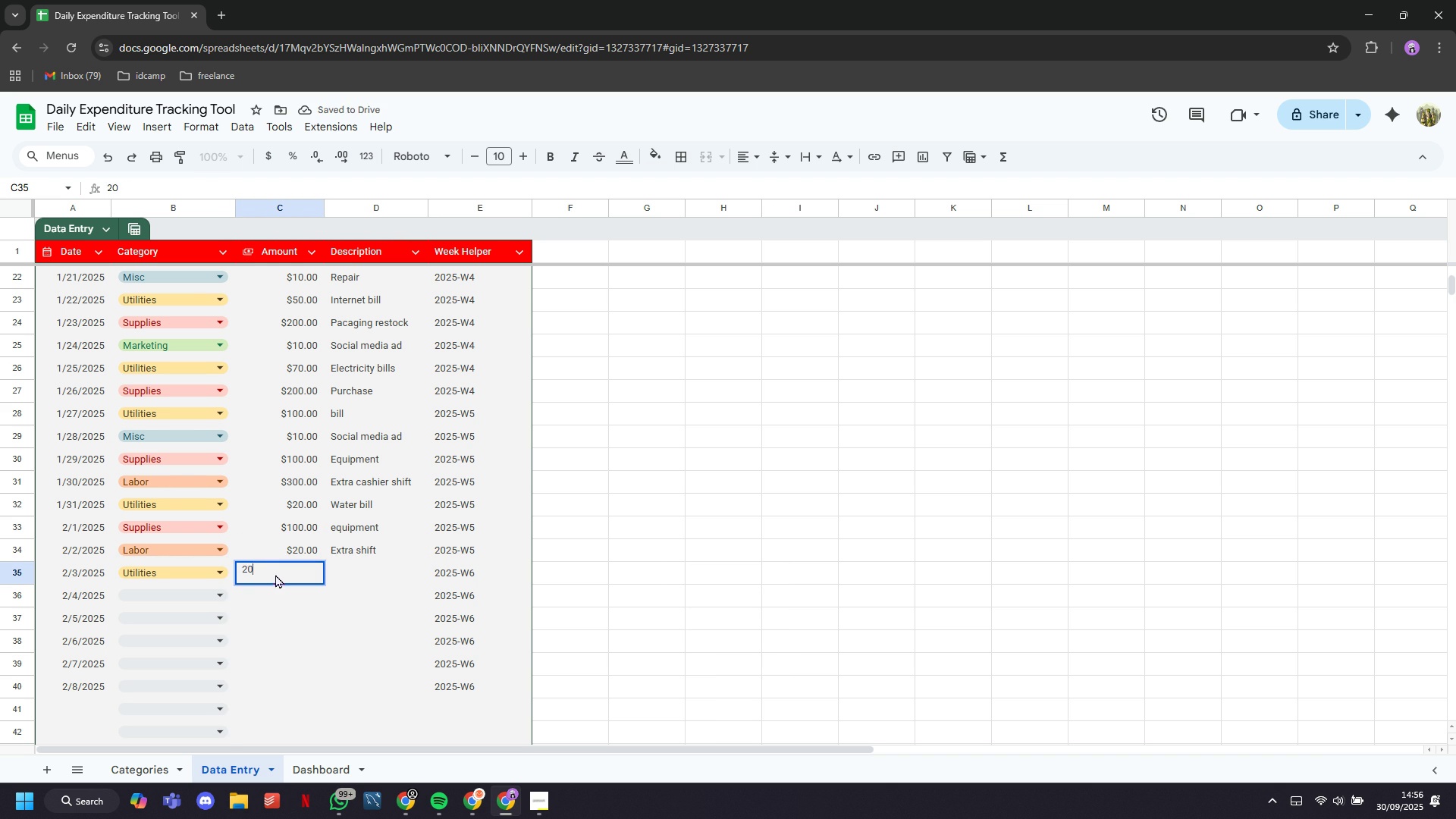 
key(ArrowRight)
 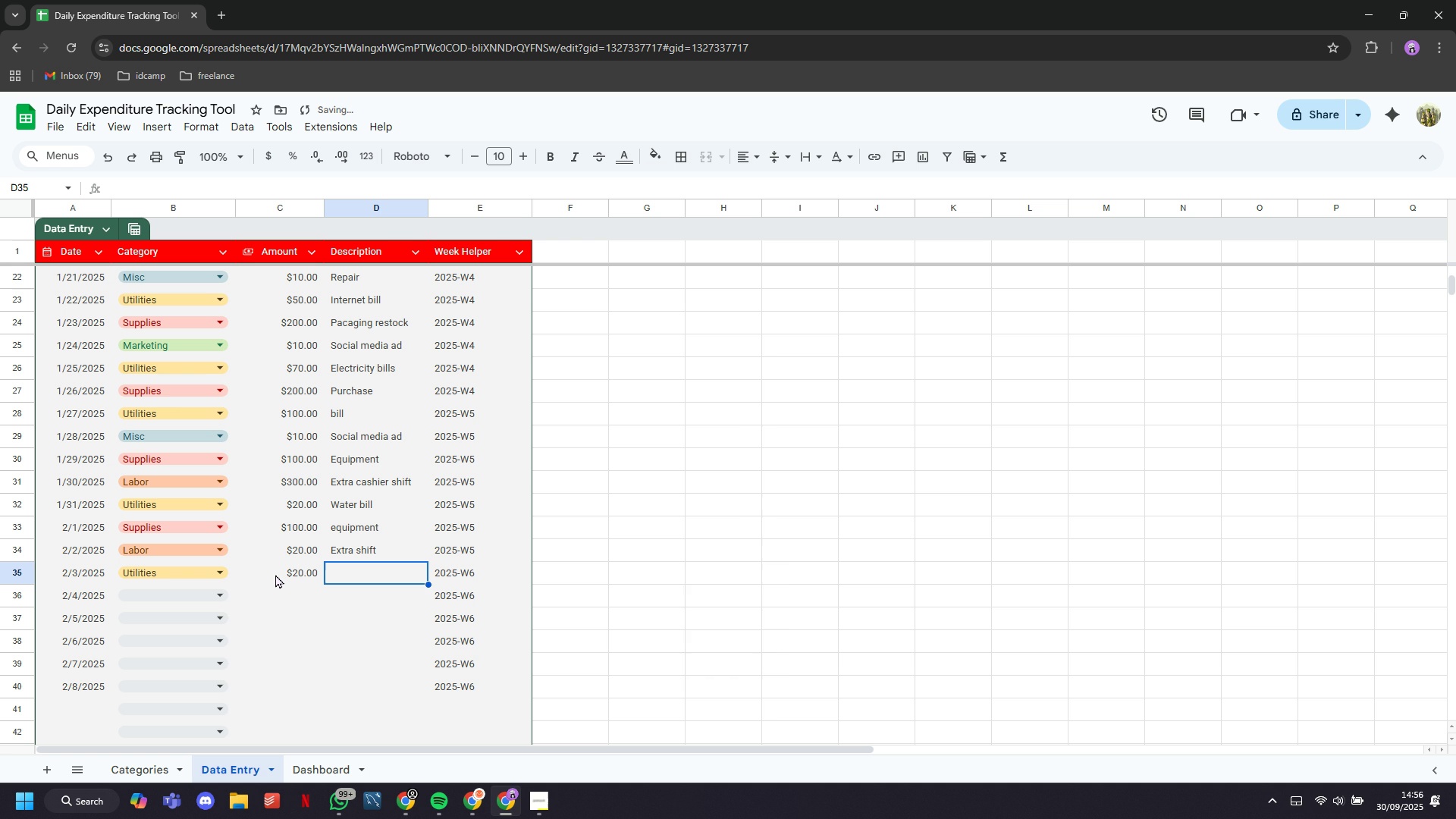 
type(Bills)
 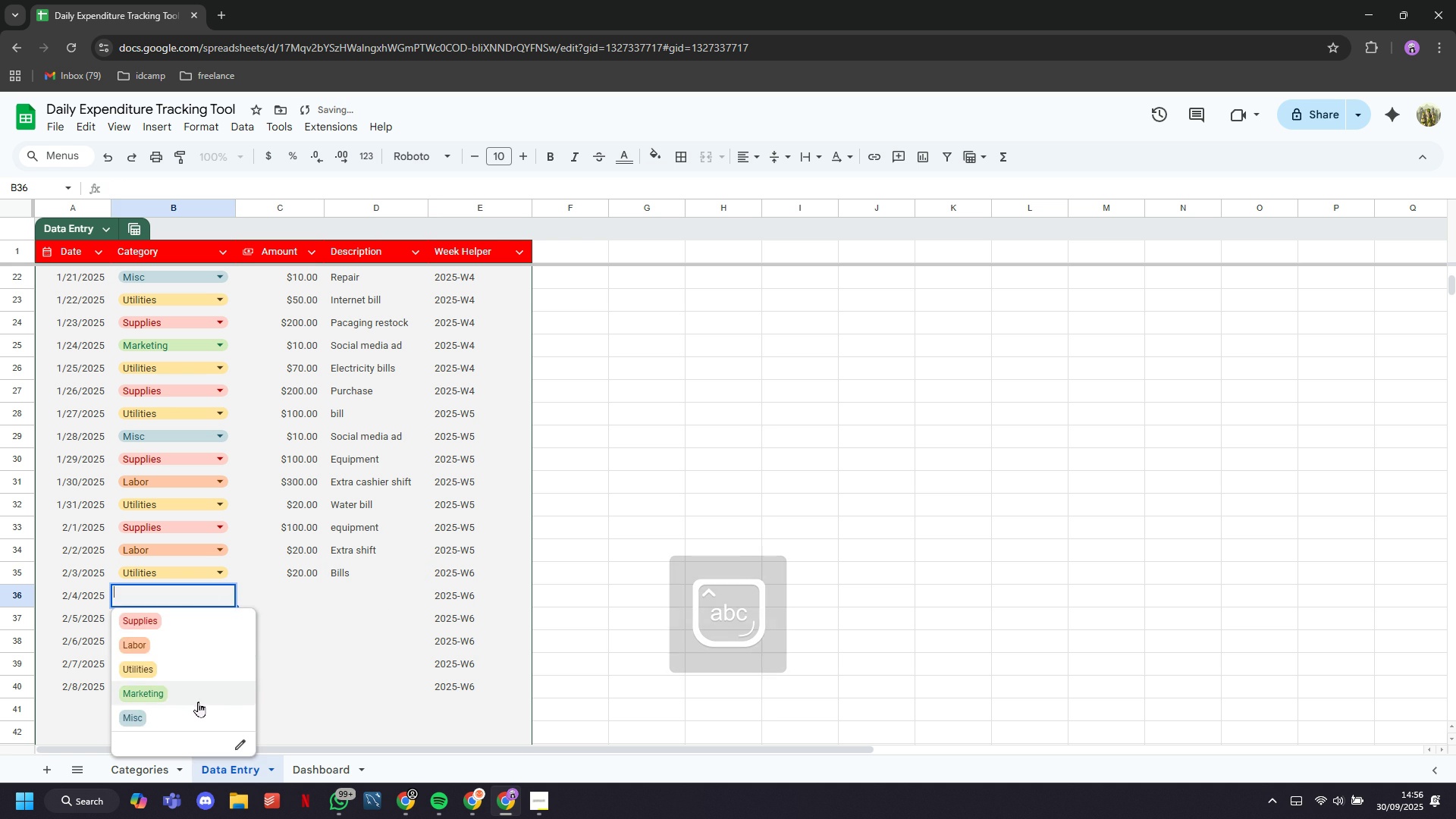 
left_click([297, 595])
 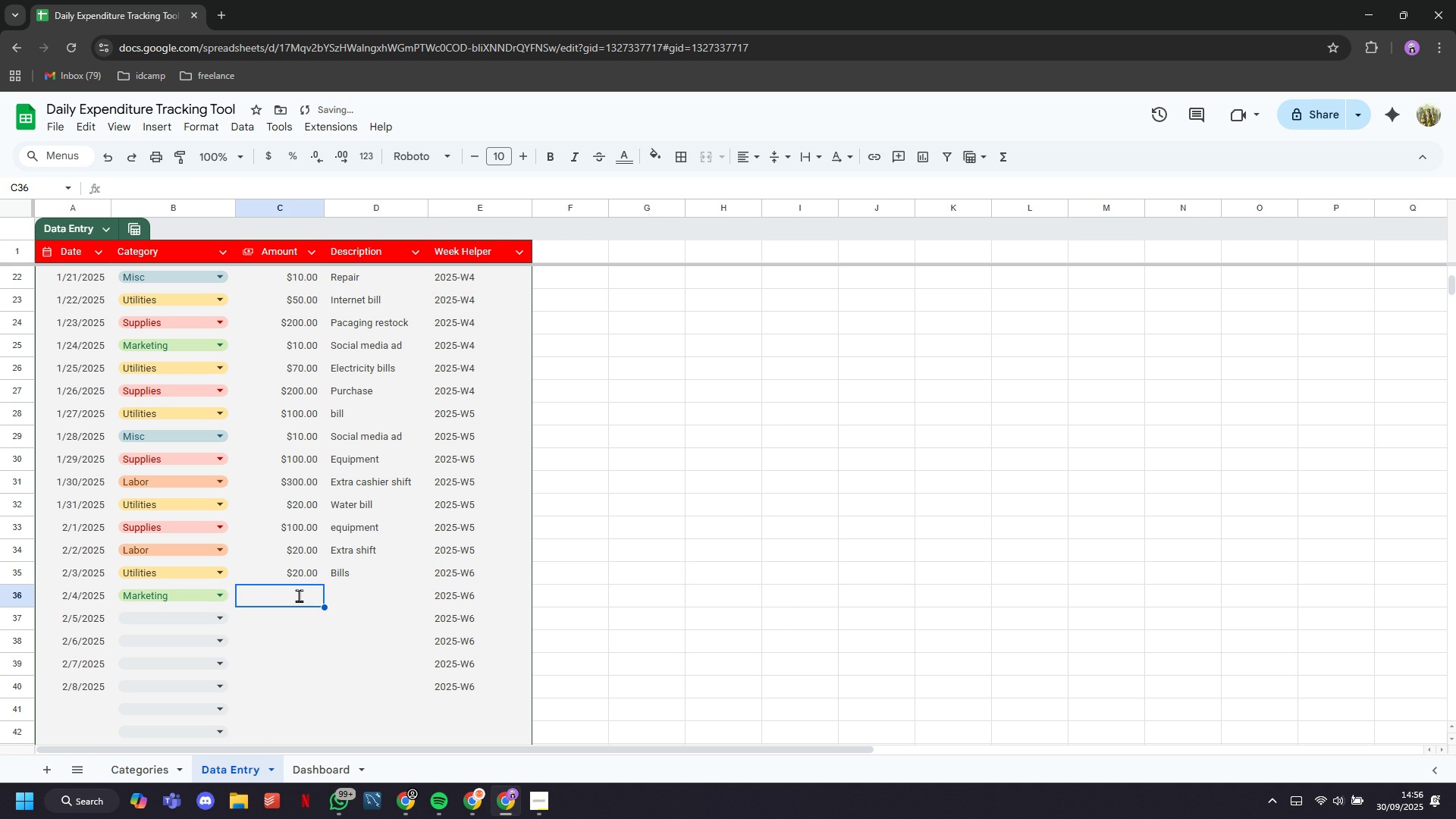 
type(10)
 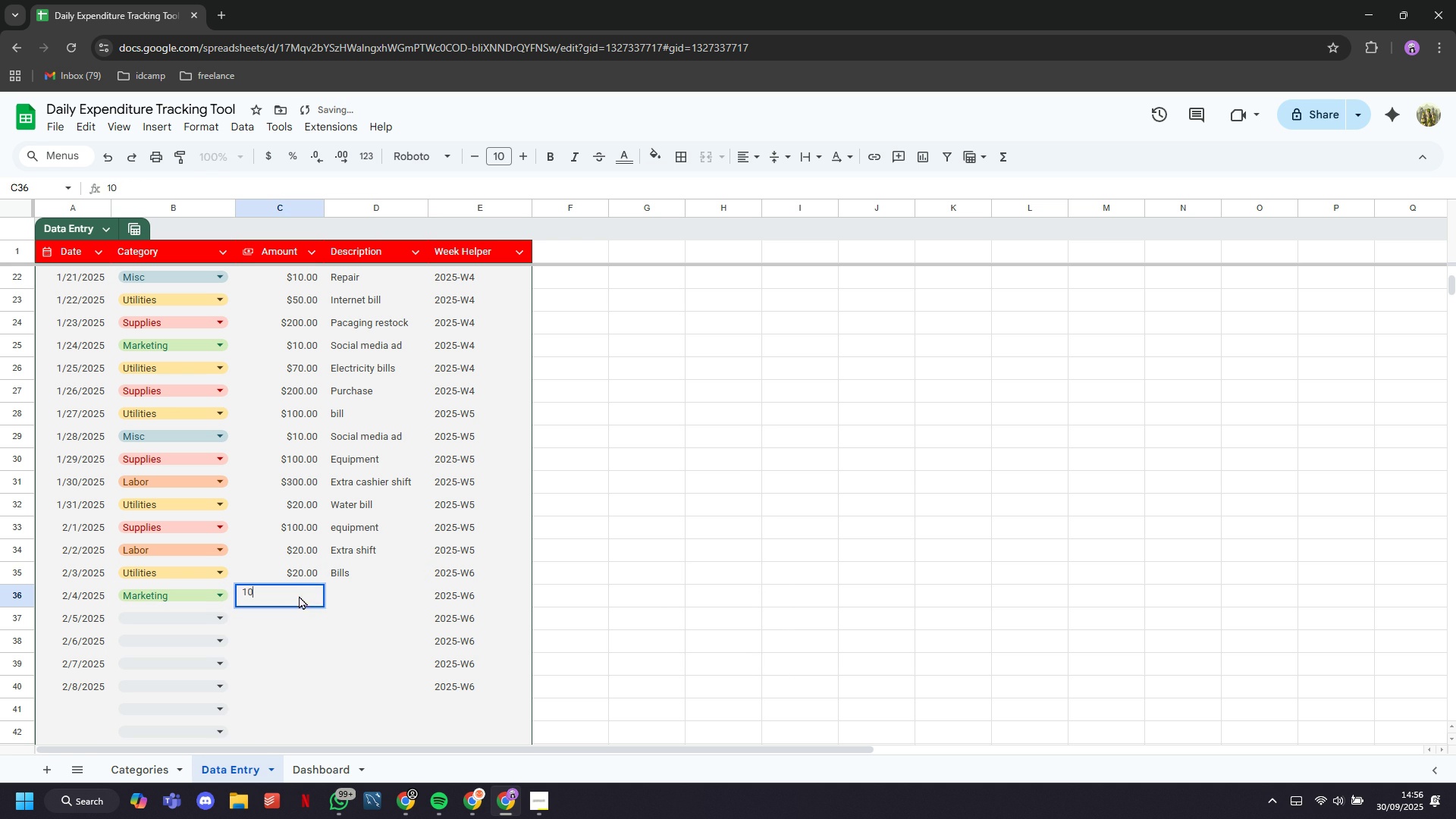 
key(ArrowRight)
 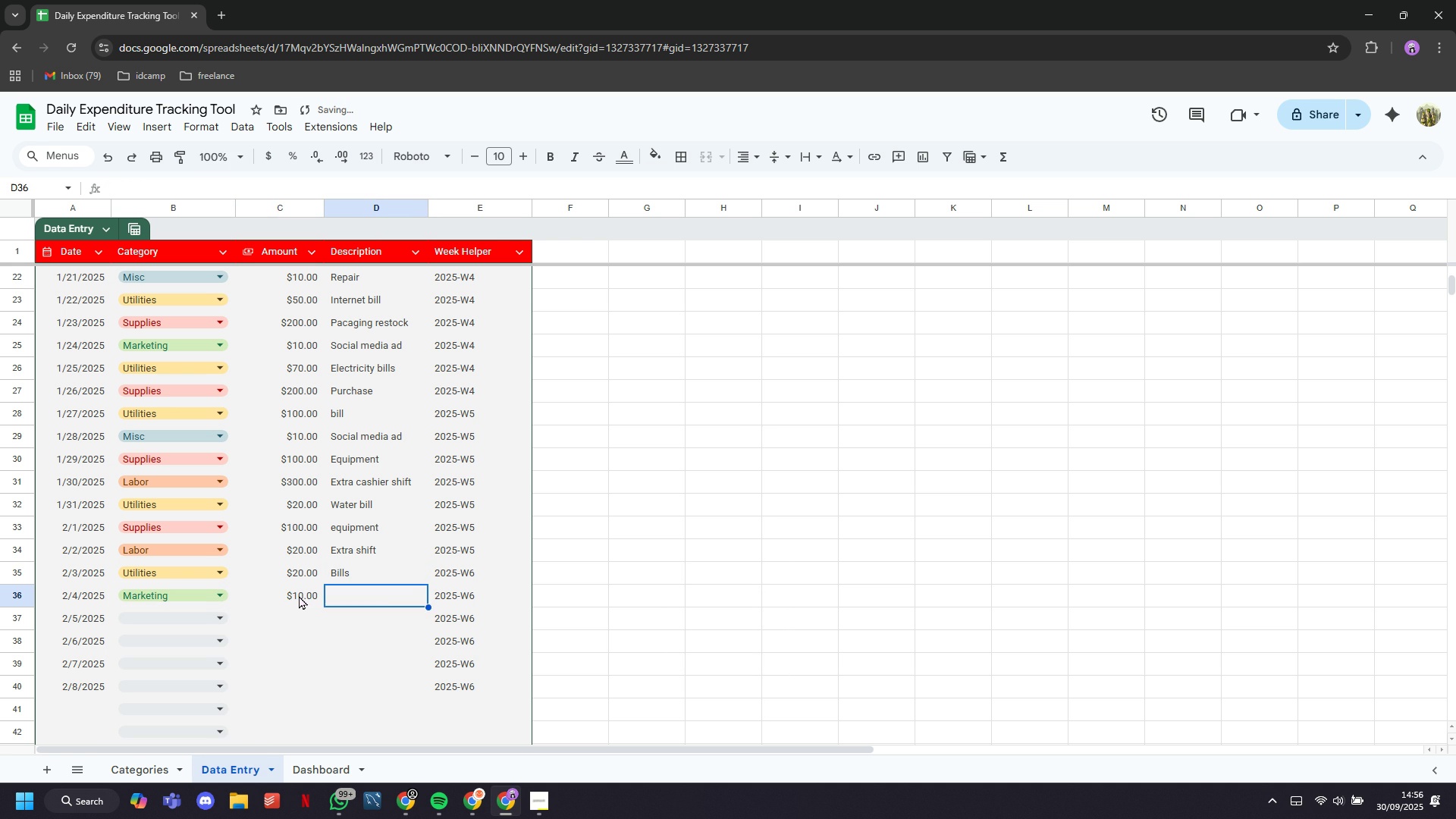 
type(Marketing)
 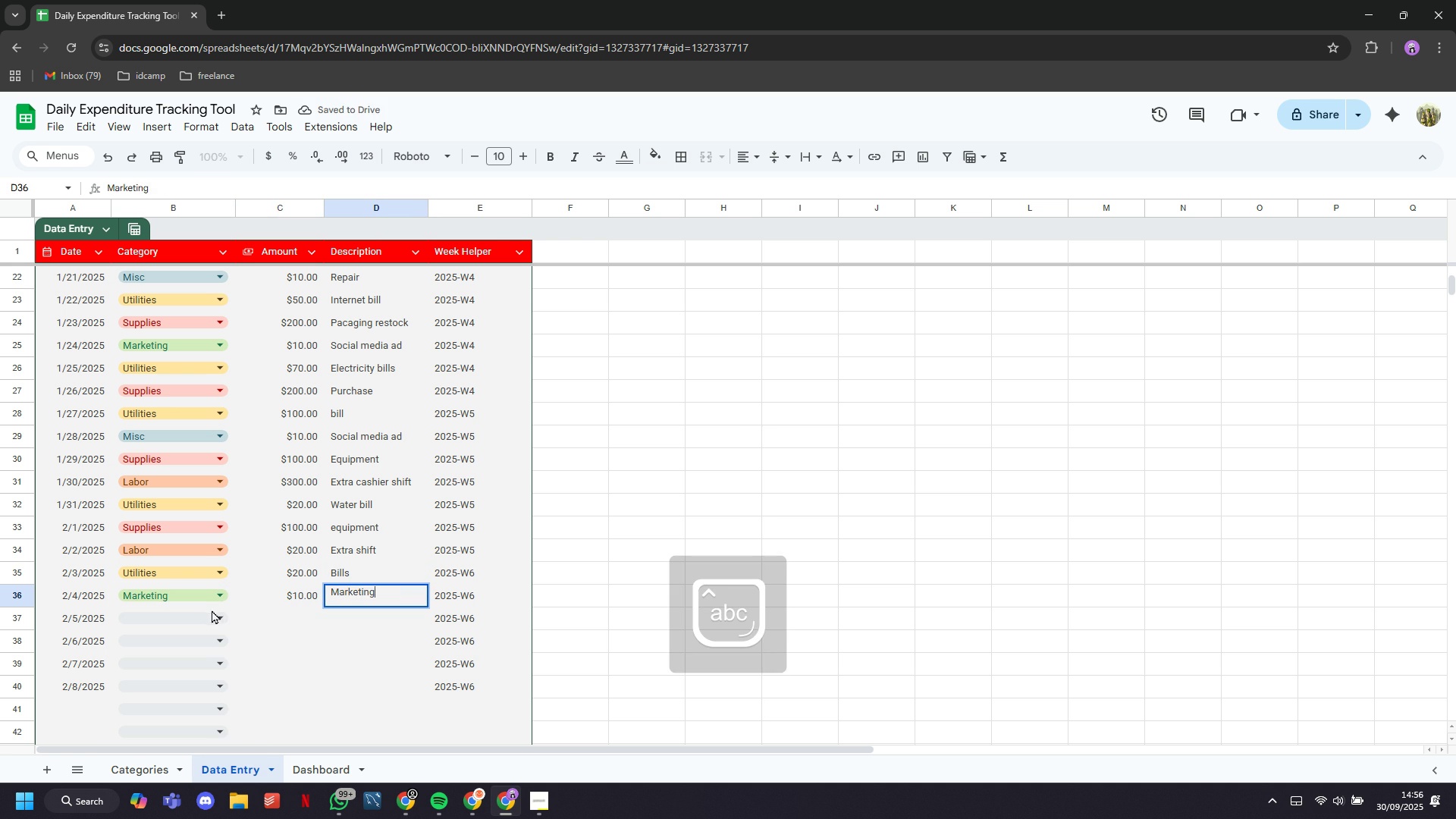 
left_click([209, 623])
 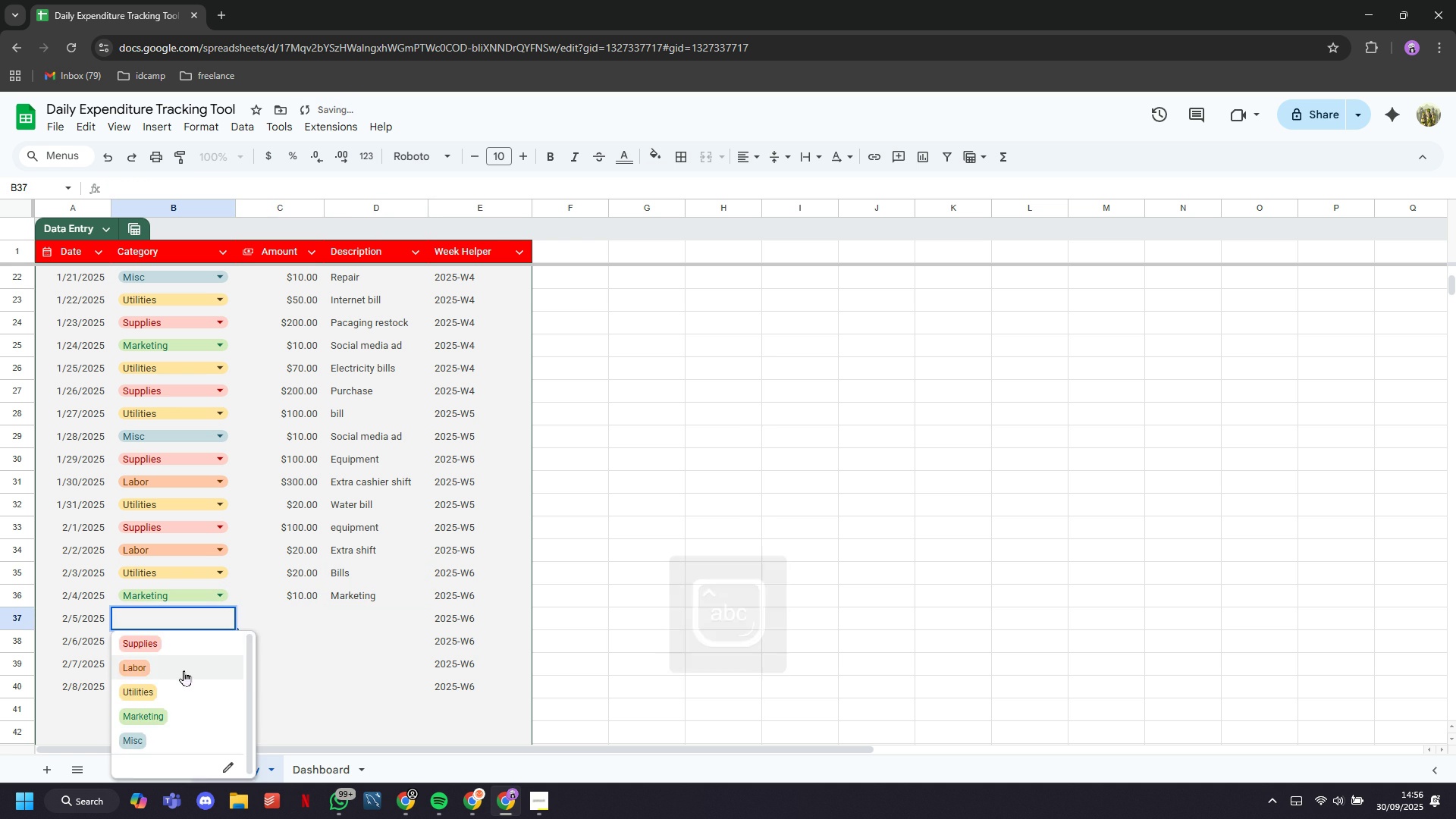 
left_click([184, 670])
 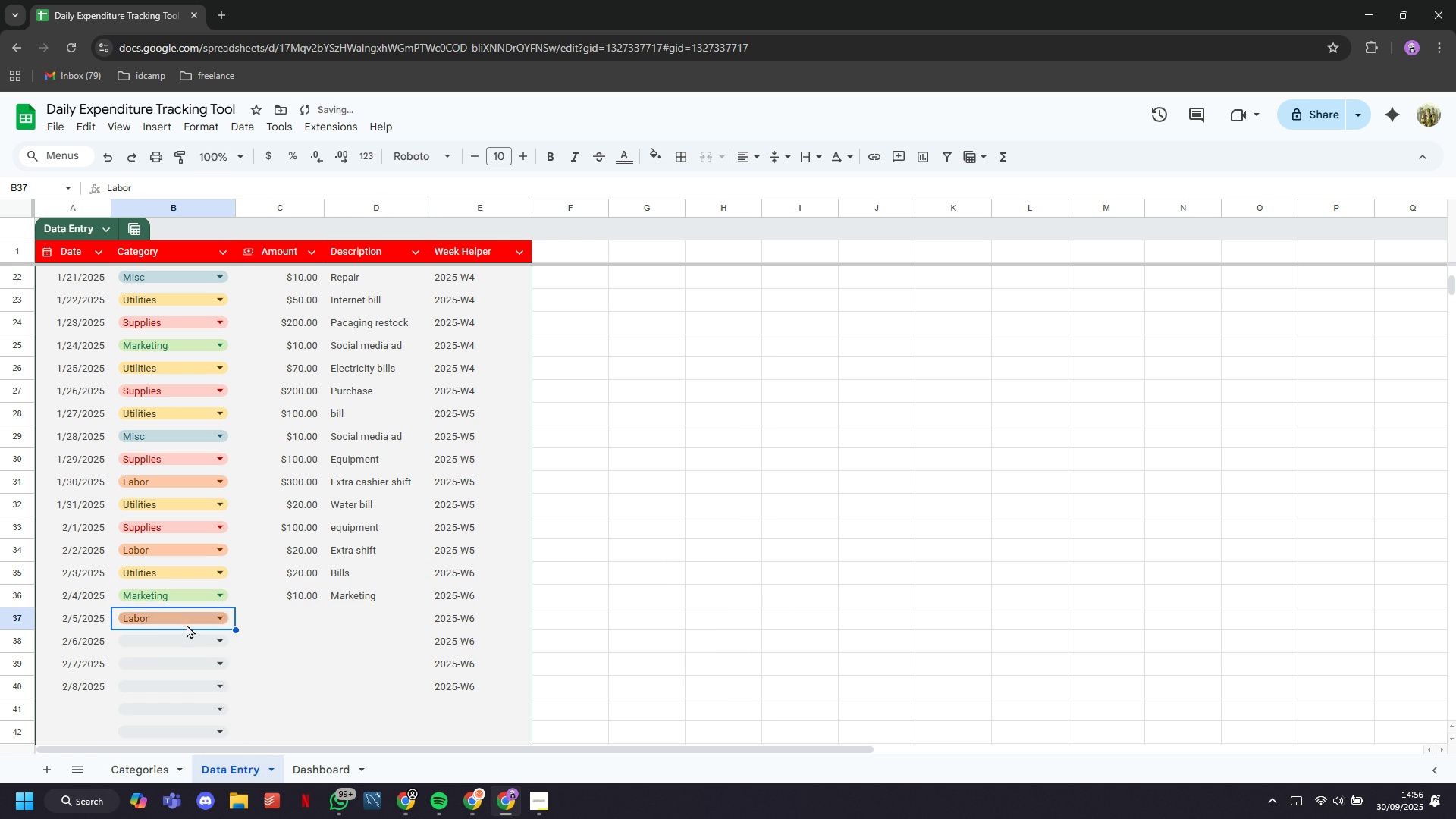 
left_click([185, 623])
 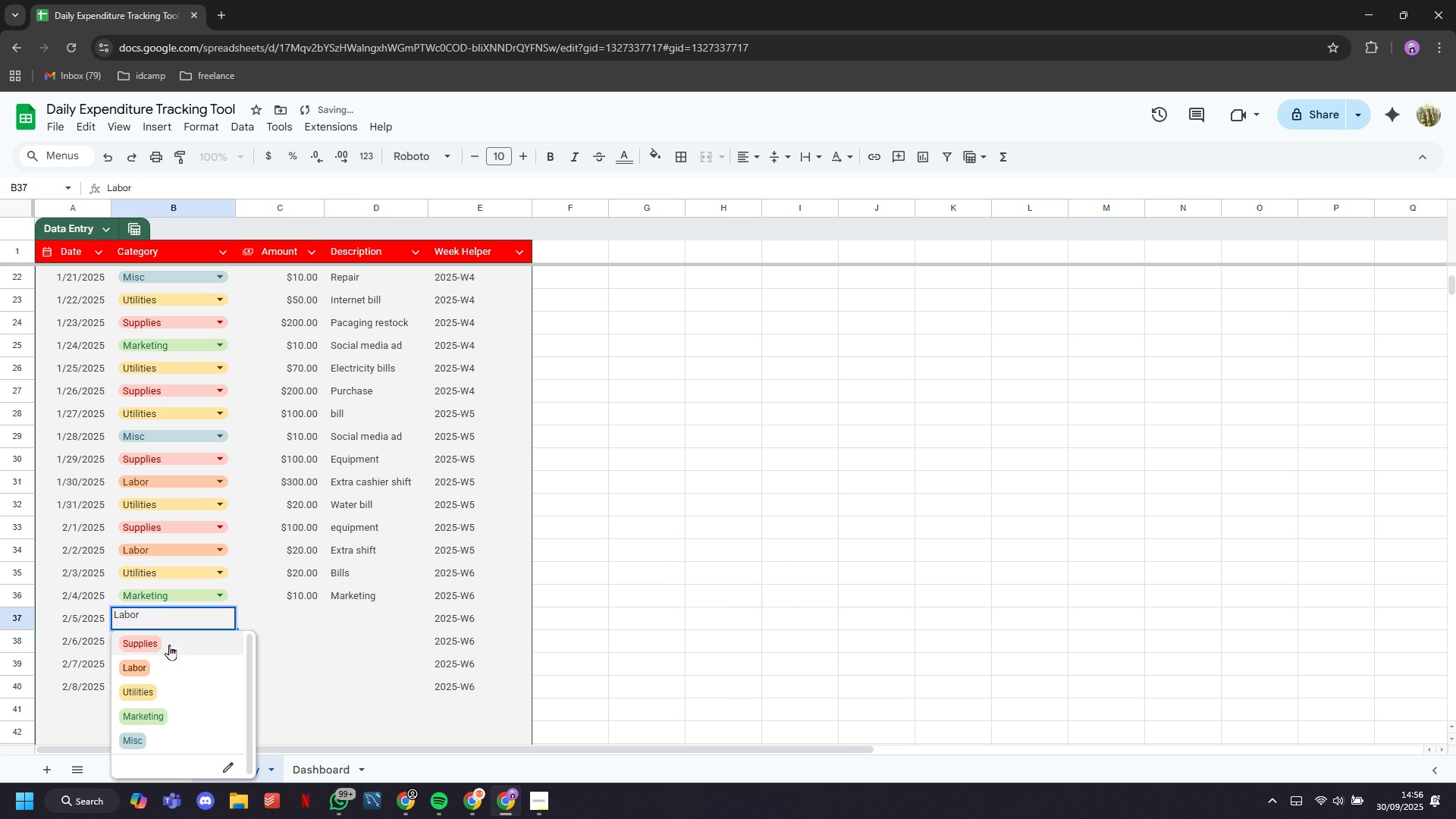 
left_click([168, 645])
 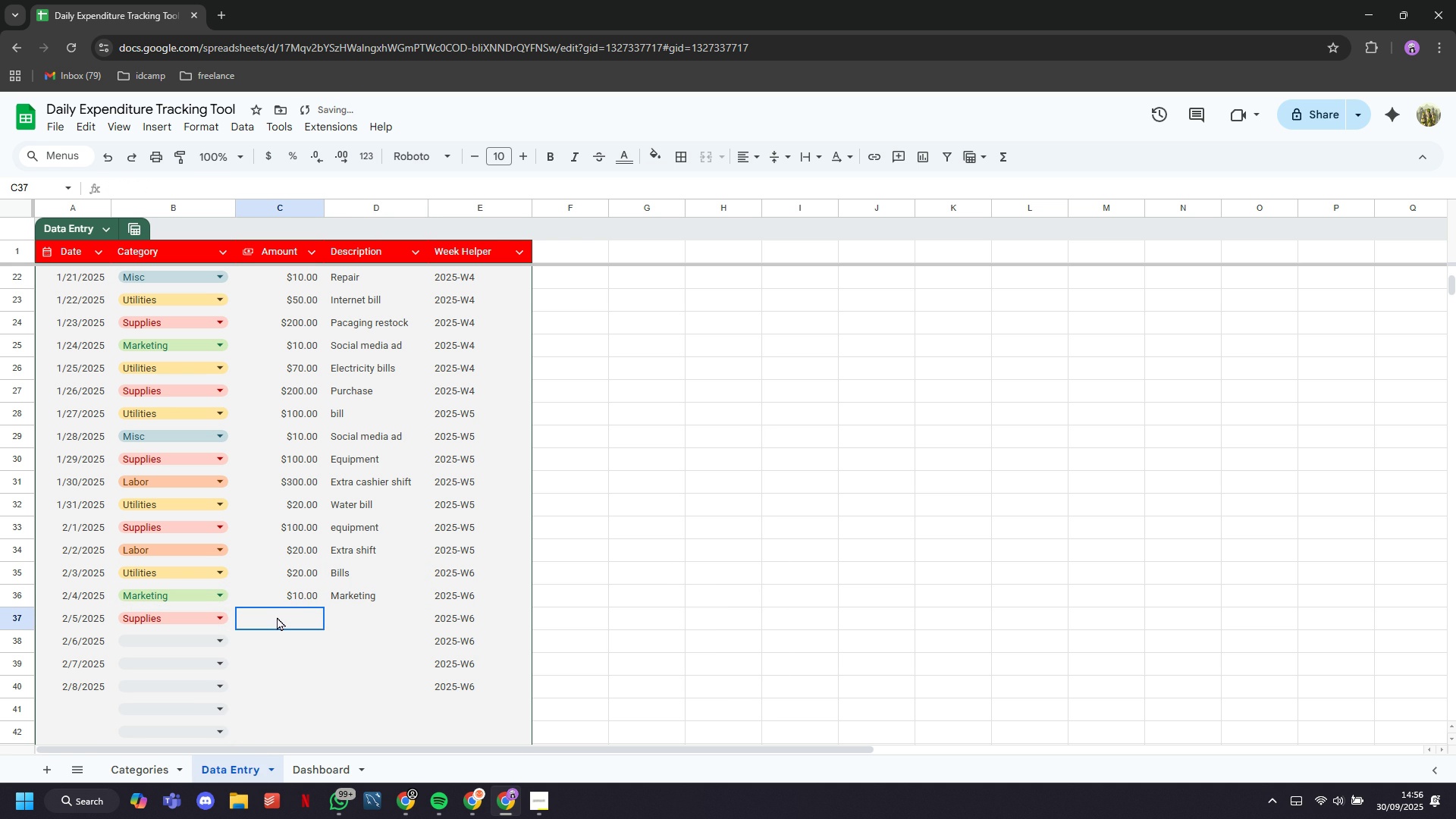 
left_click([277, 617])
 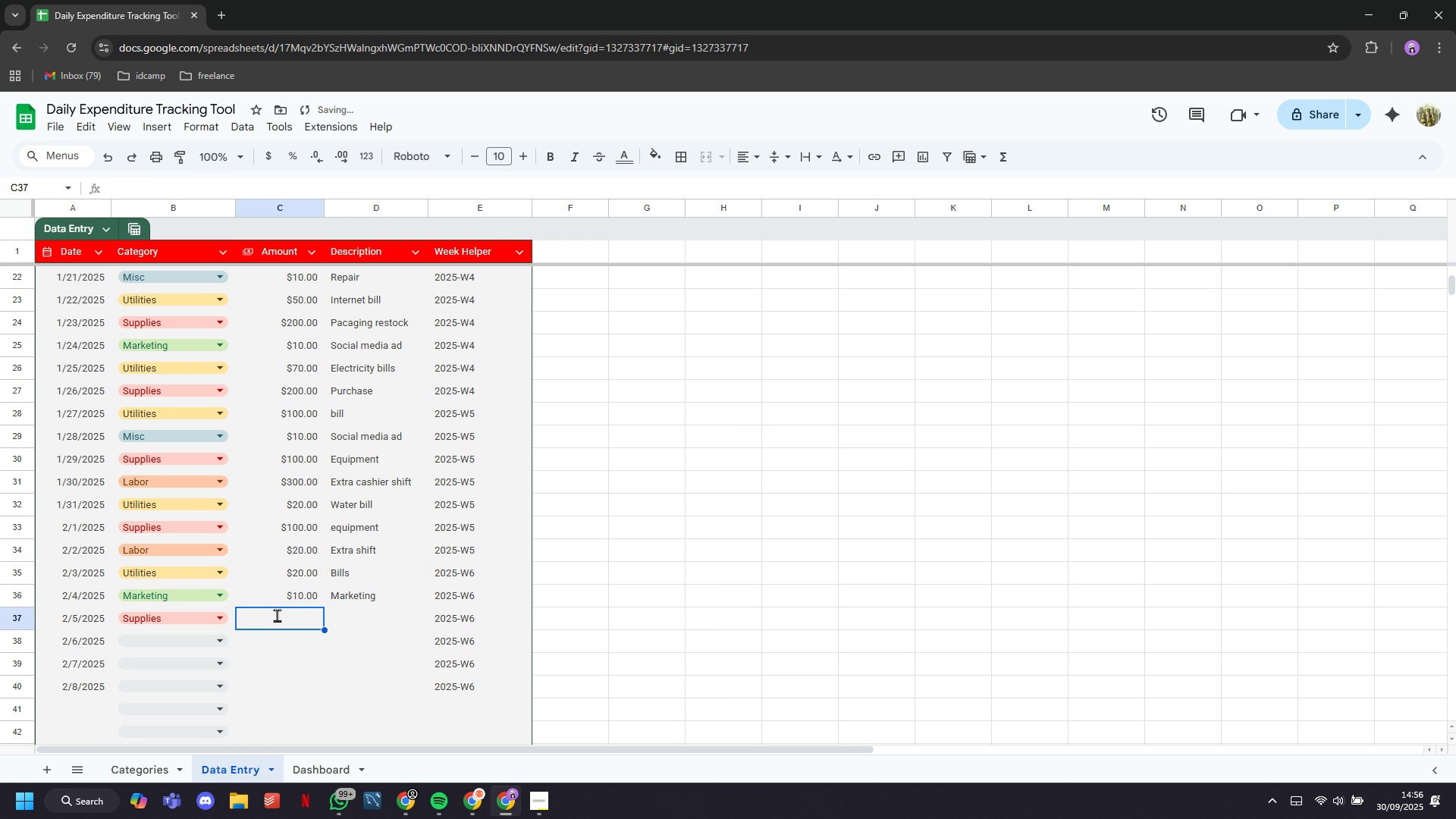 
type(20)
 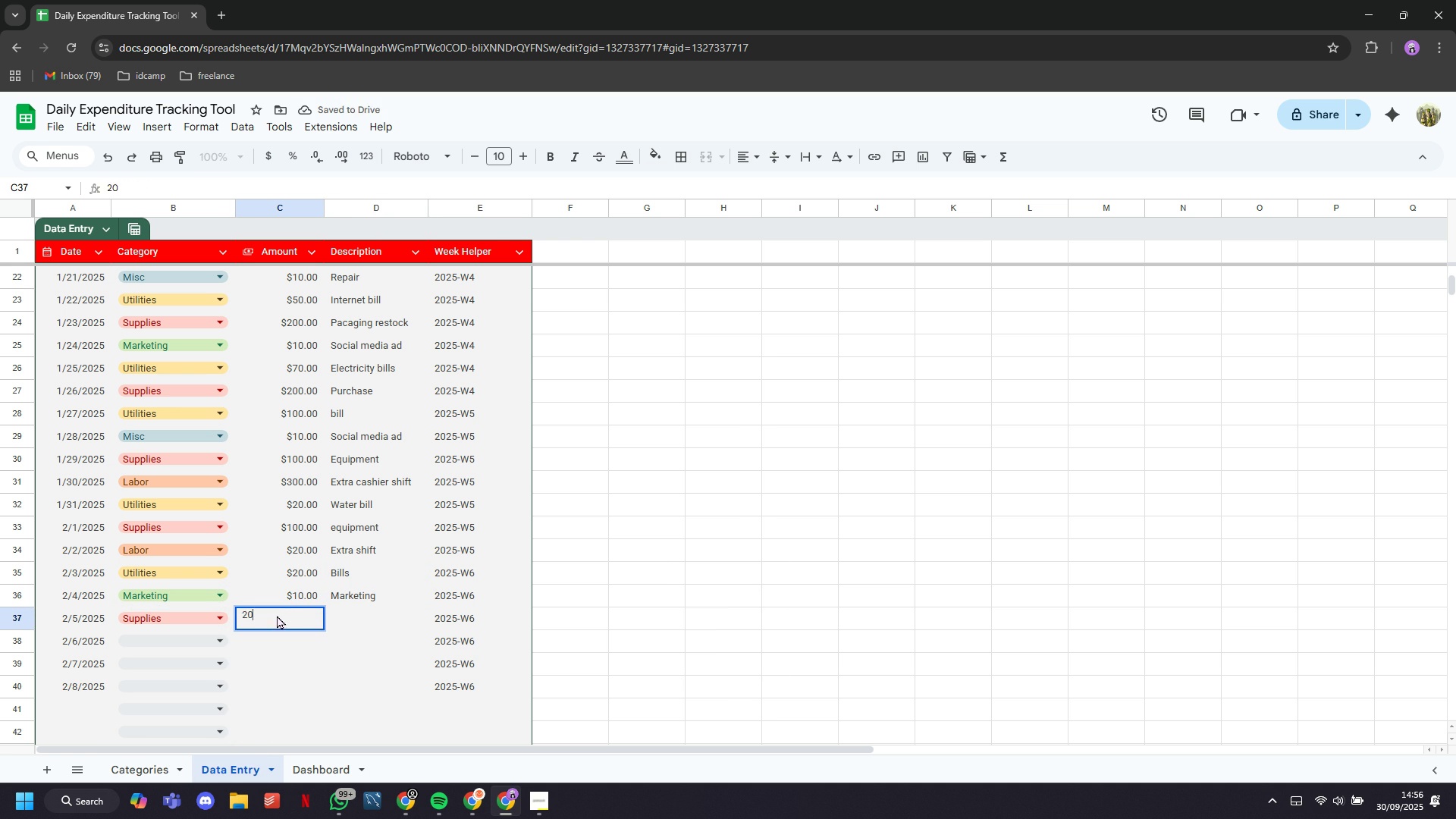 
key(ArrowRight)
 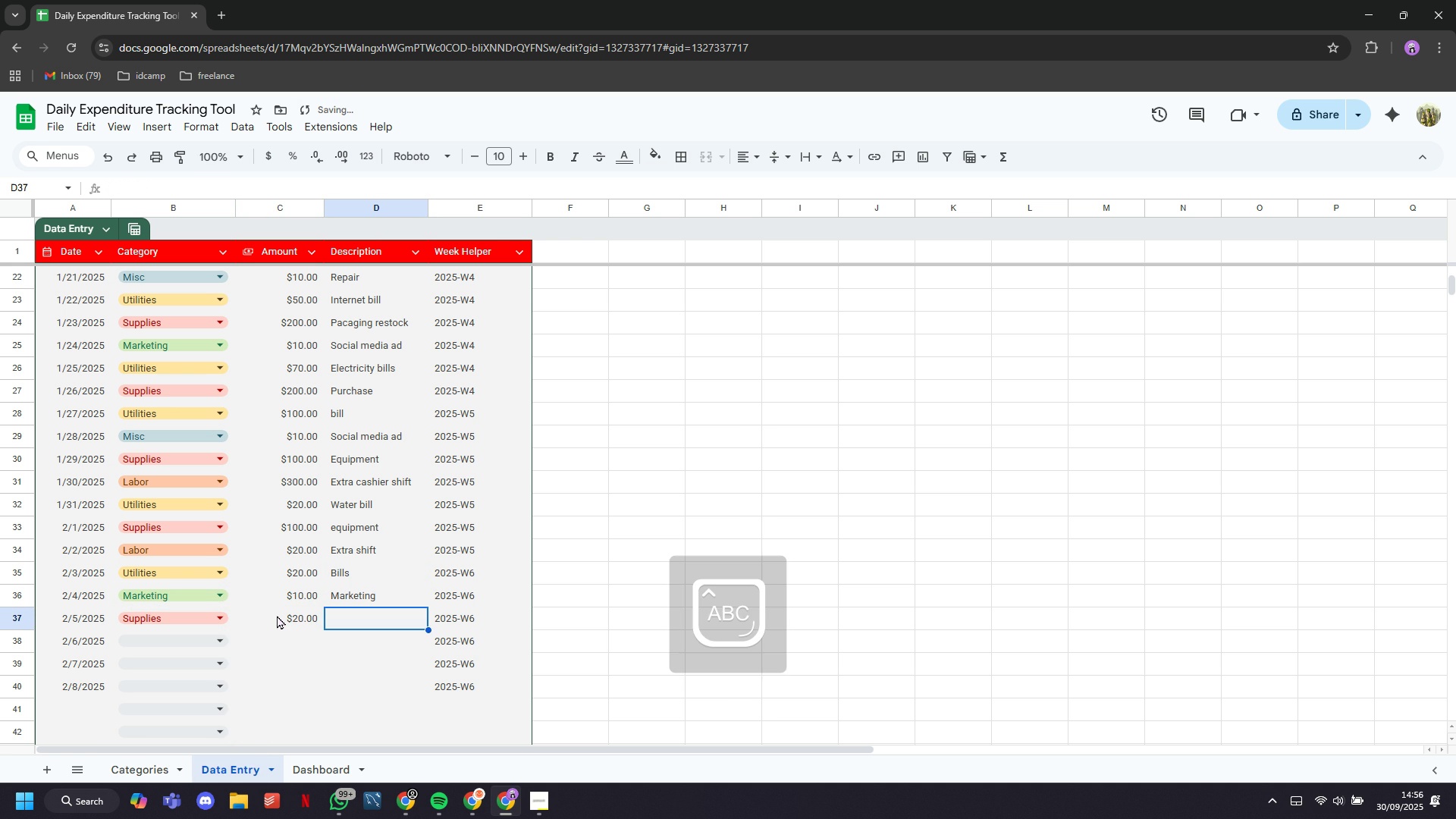 
type(Equipemnt)
 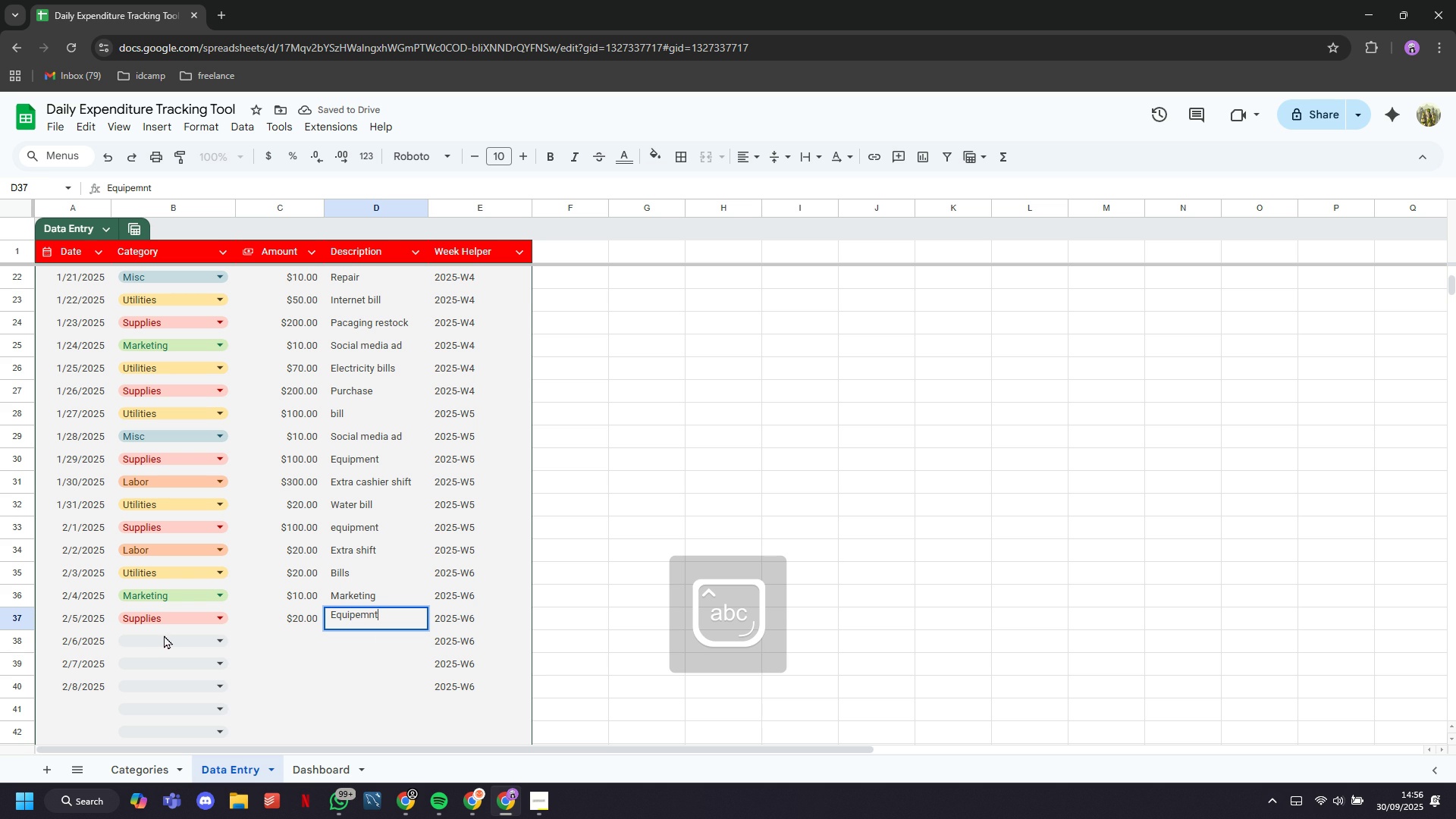 
left_click([165, 637])
 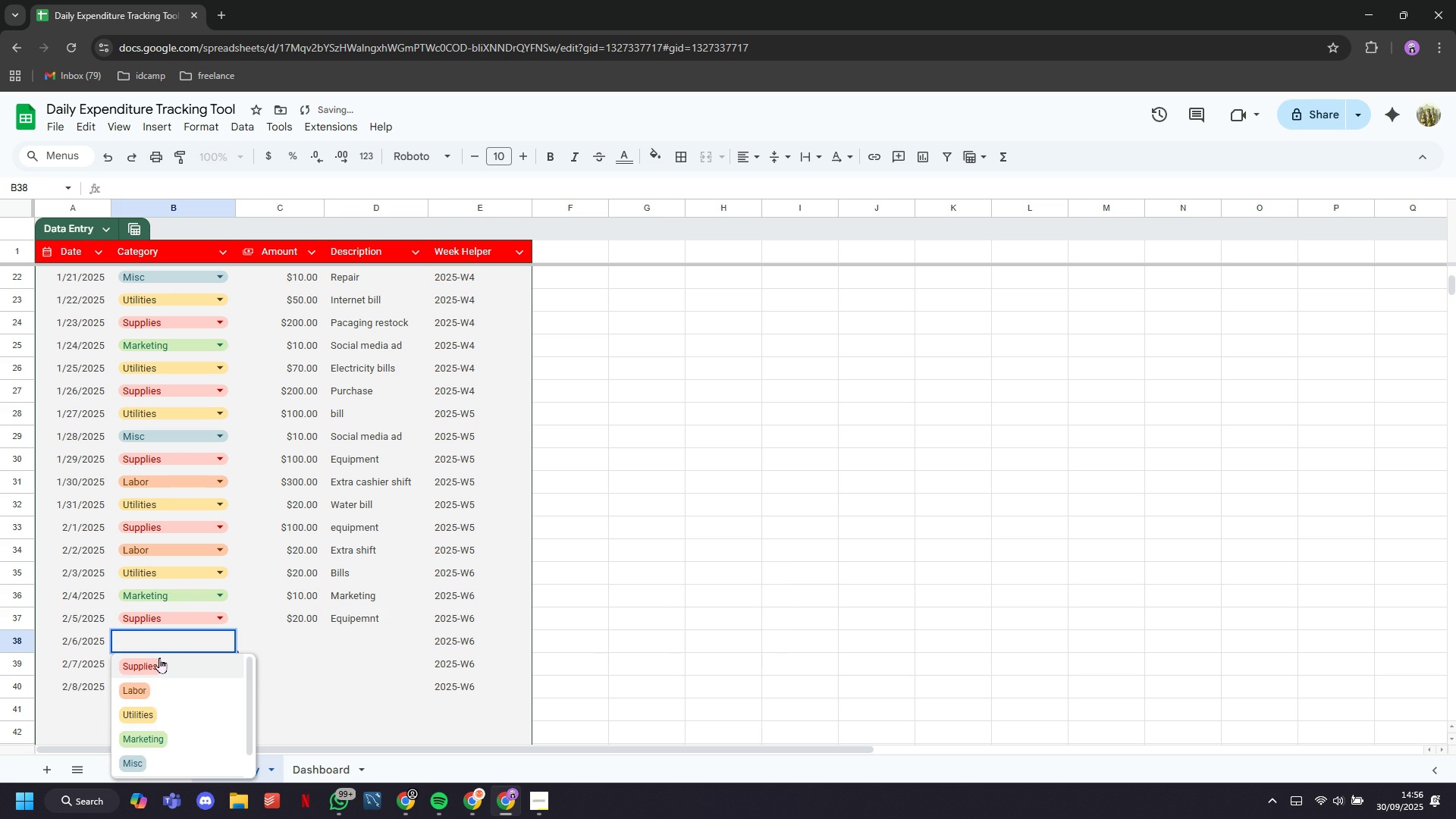 
left_click([159, 657])
 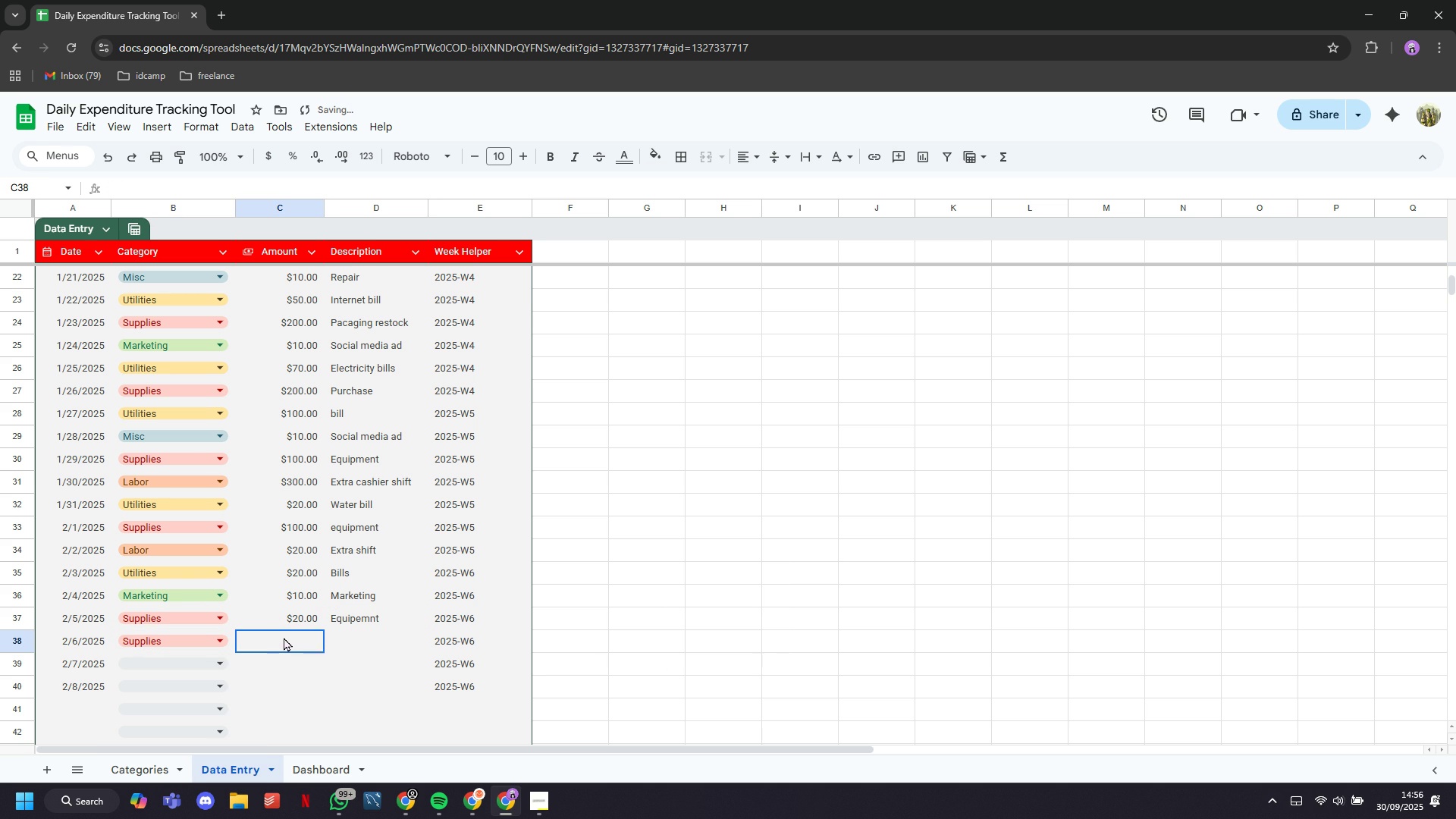 
left_click([284, 637])
 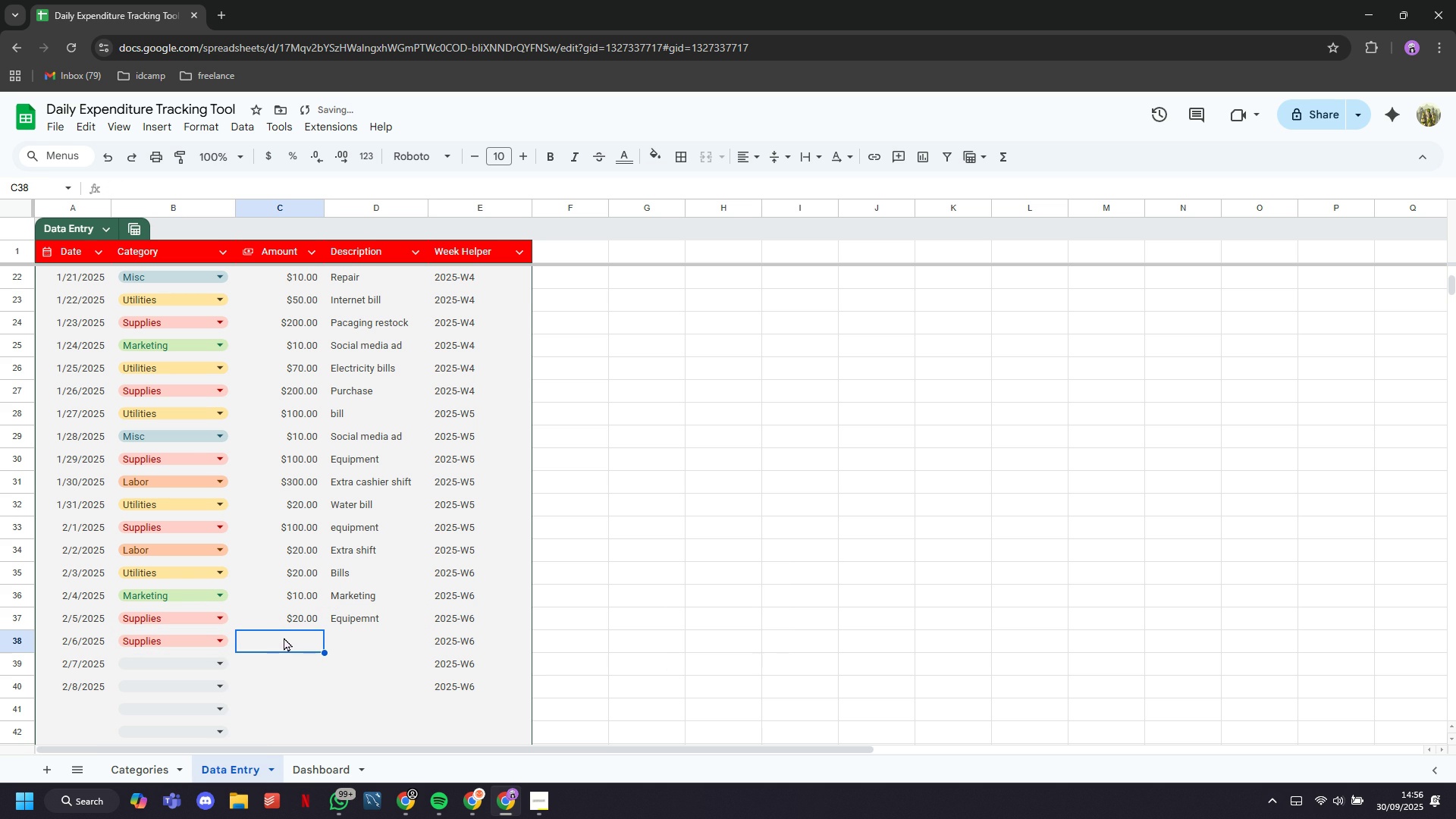 
type(350)
 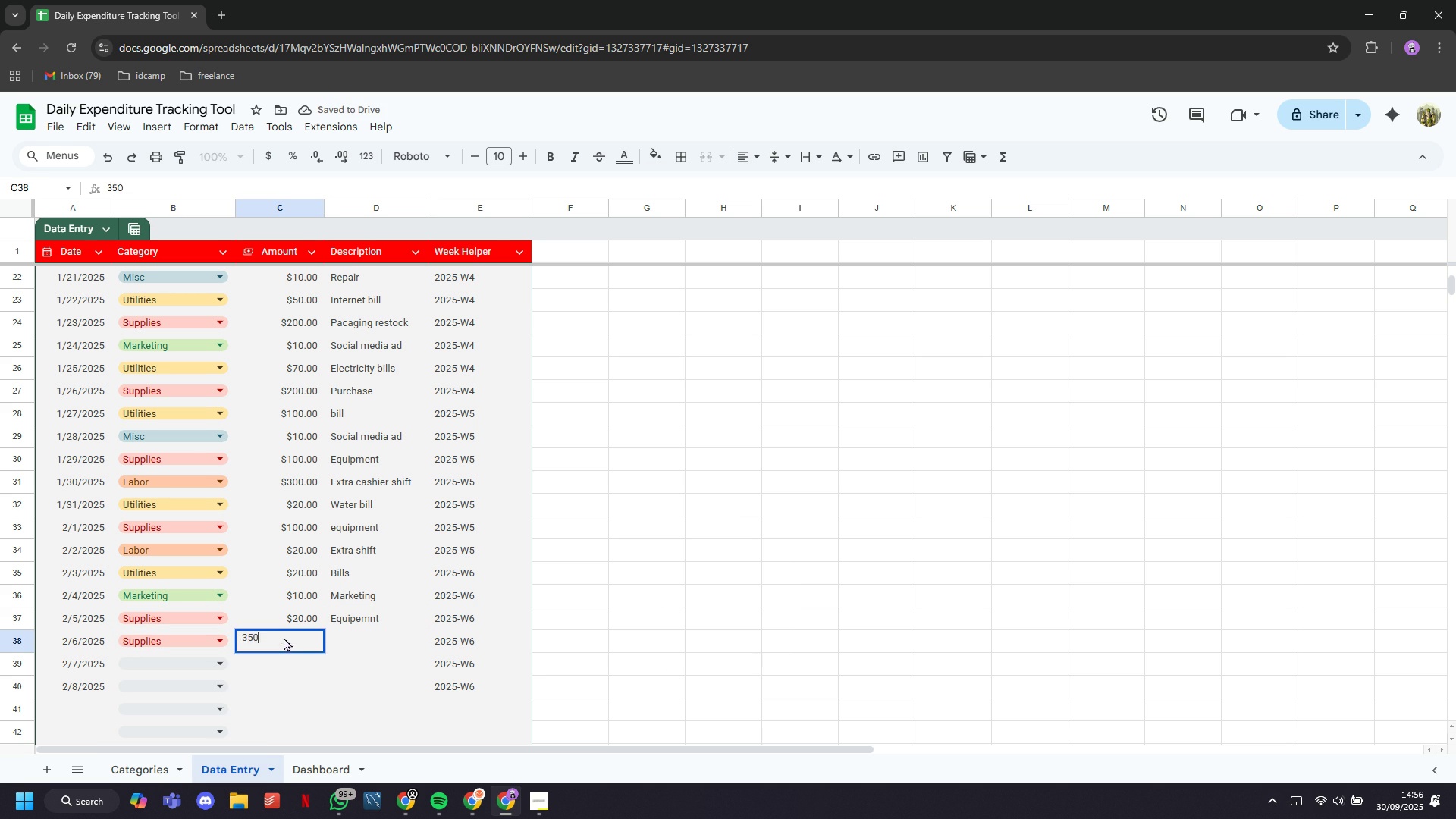 
key(ArrowRight)
 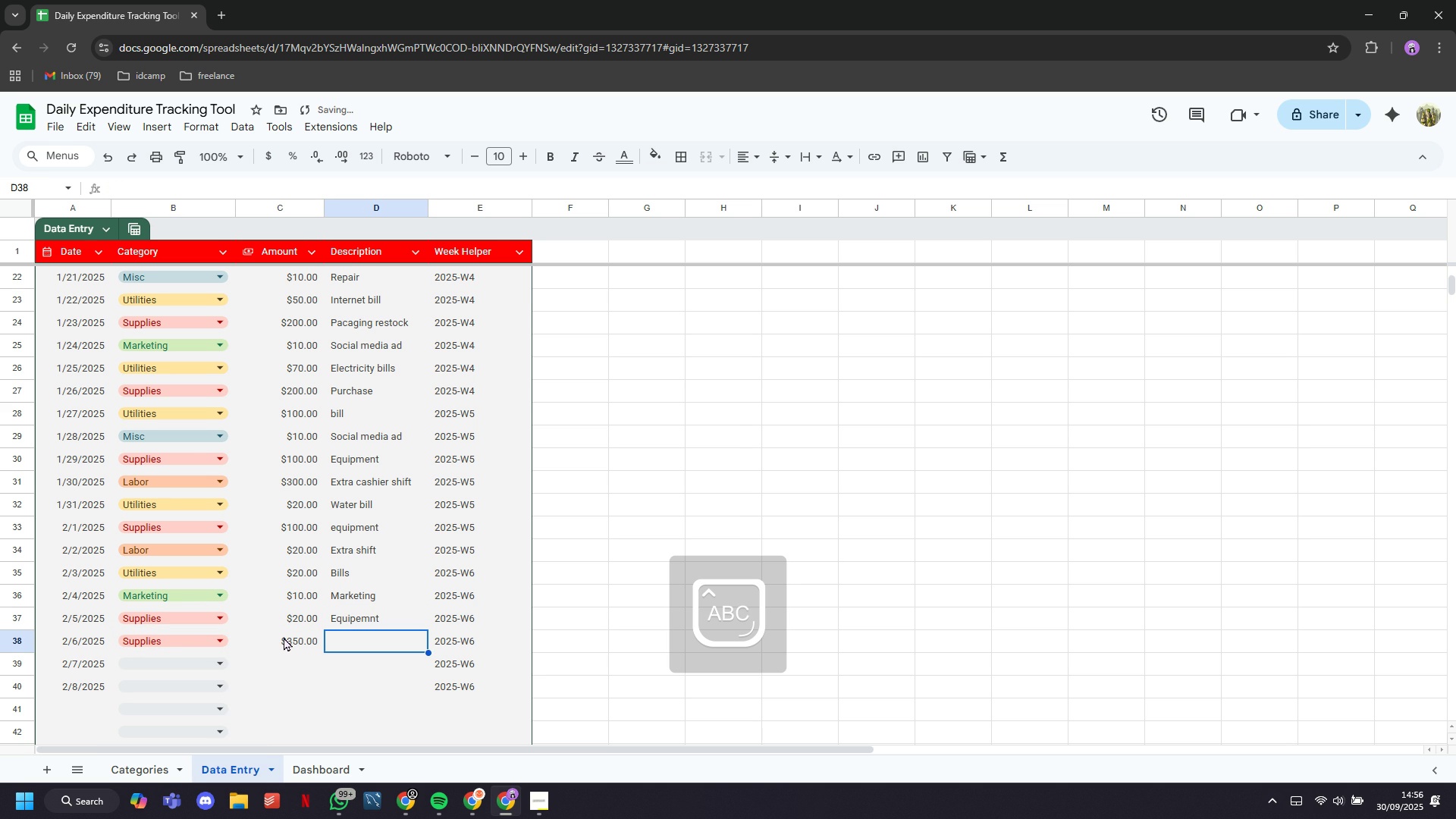 
type(Pu)
key(Backspace)
key(Backspace)
key(Backspace)
type(Stok)
 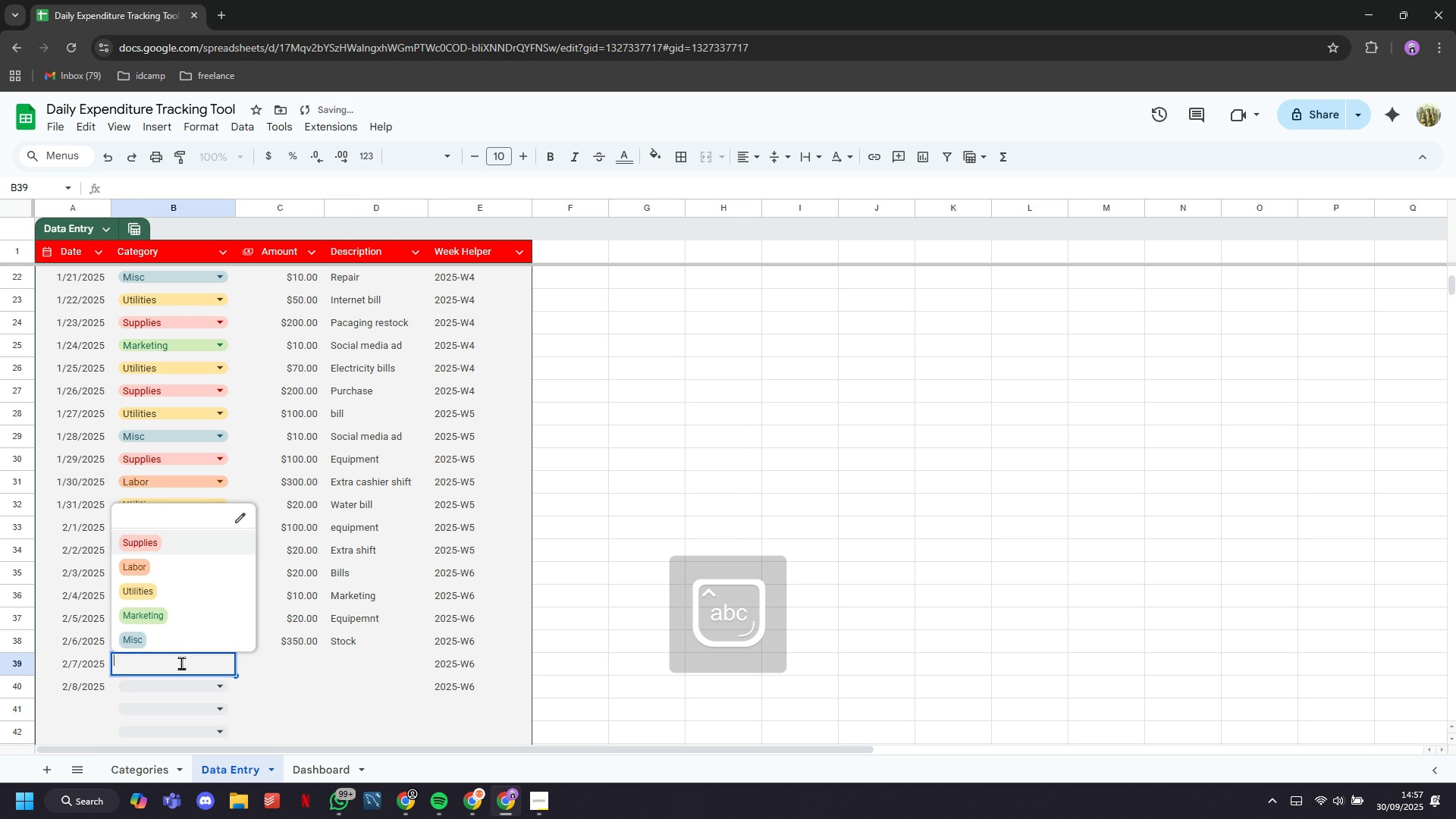 
hold_key(key=C, duration=0.39)
 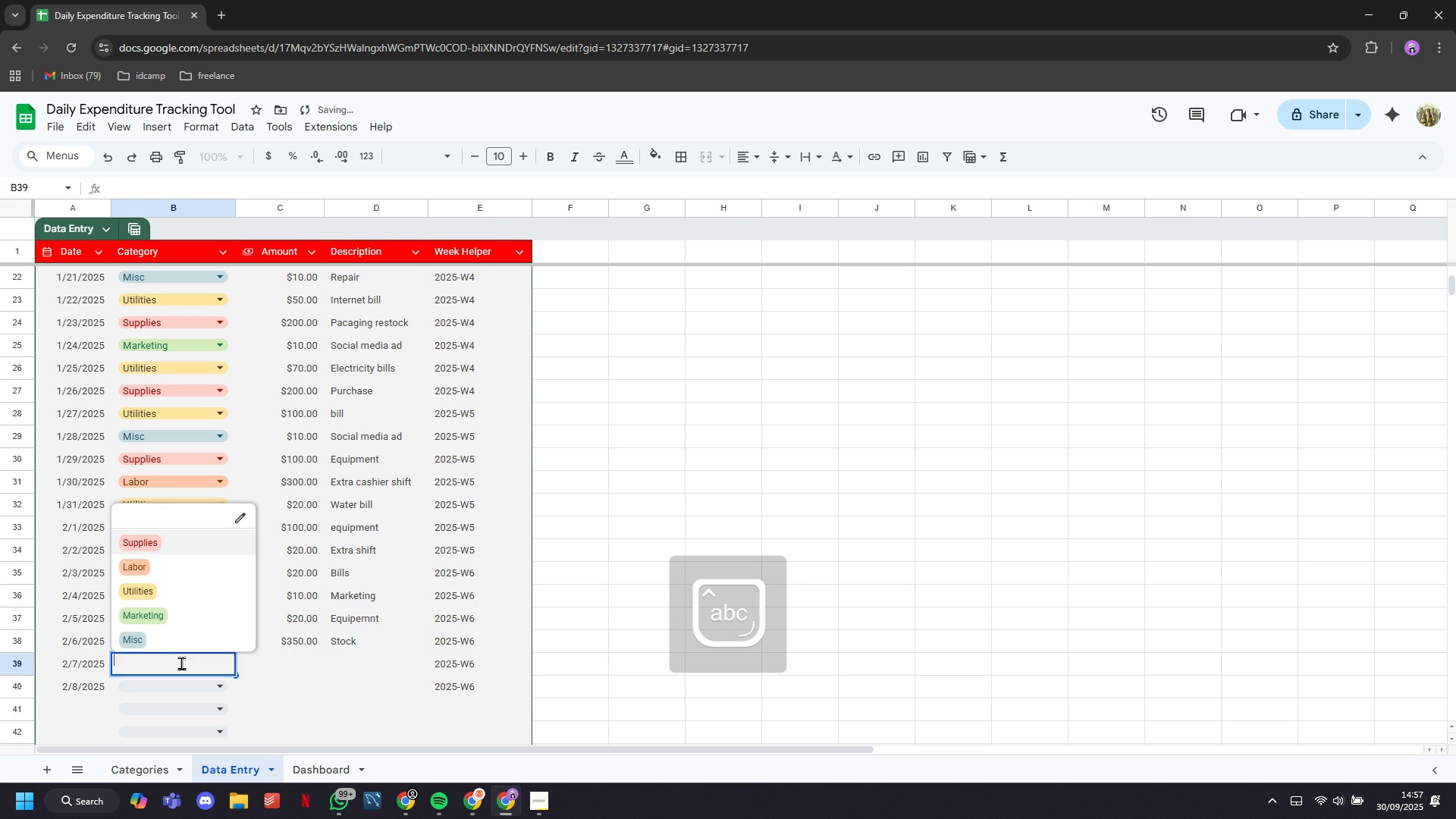 
left_click([181, 664])
 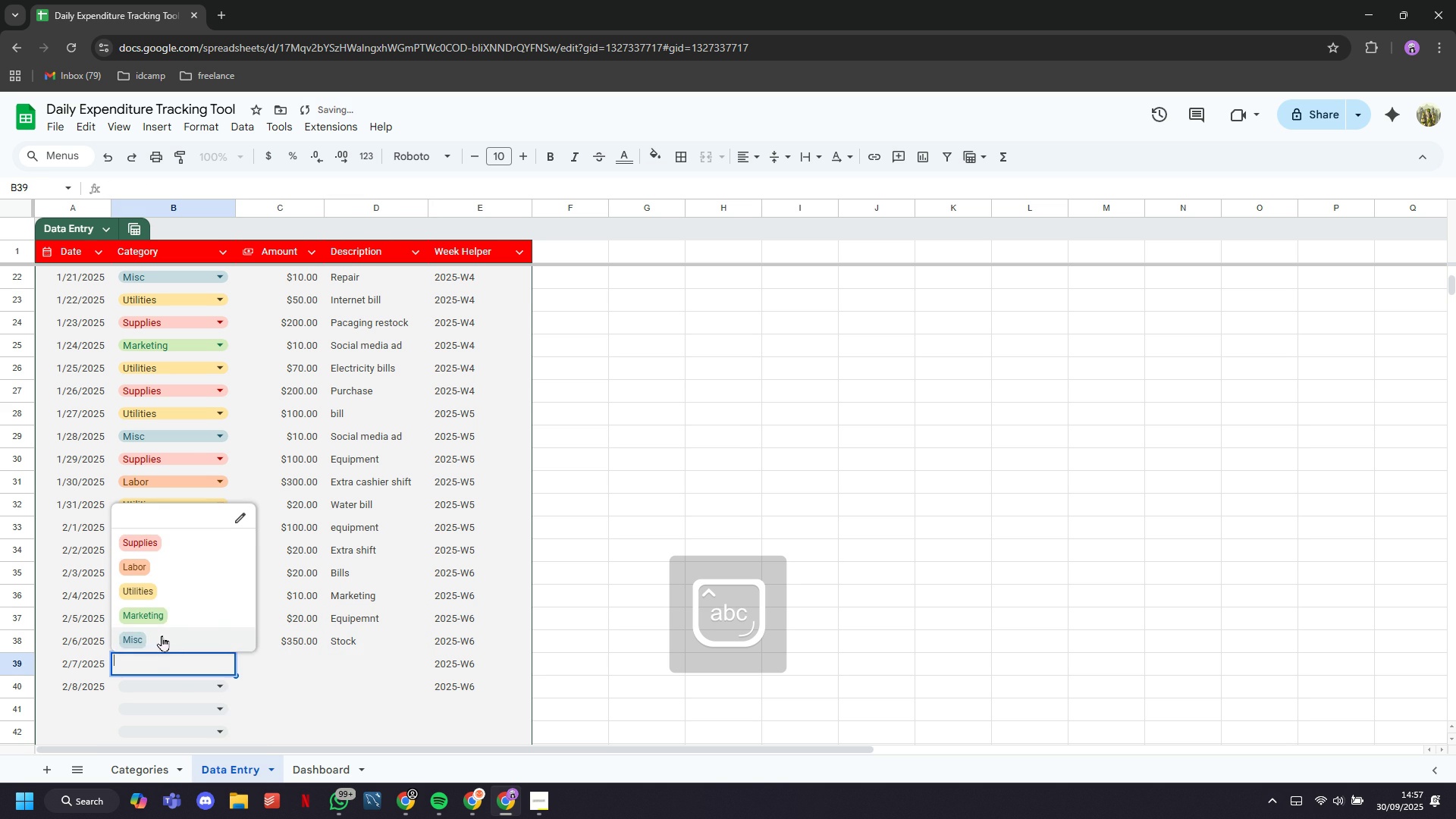 
left_click([159, 642])
 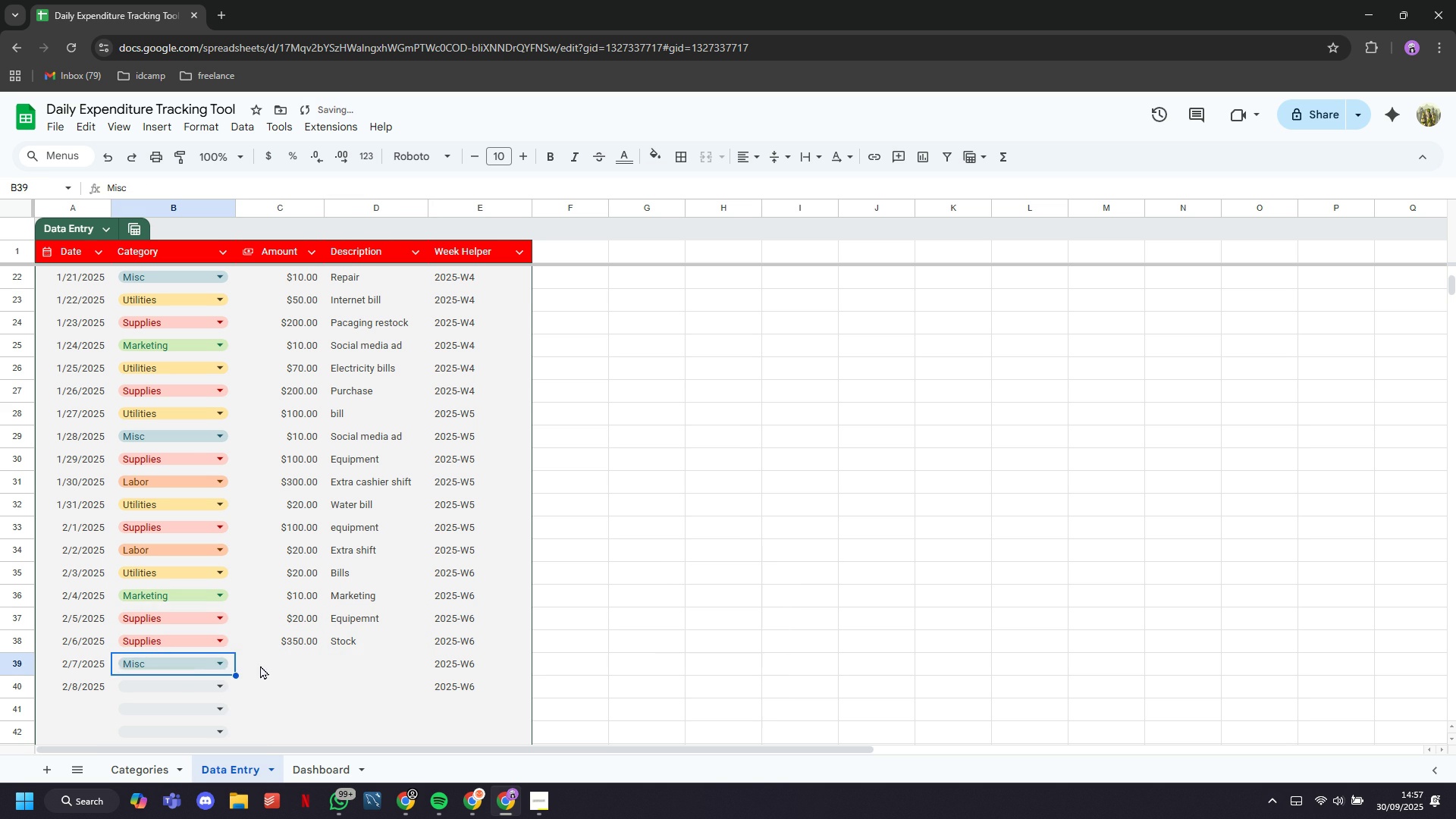 
left_click([262, 665])
 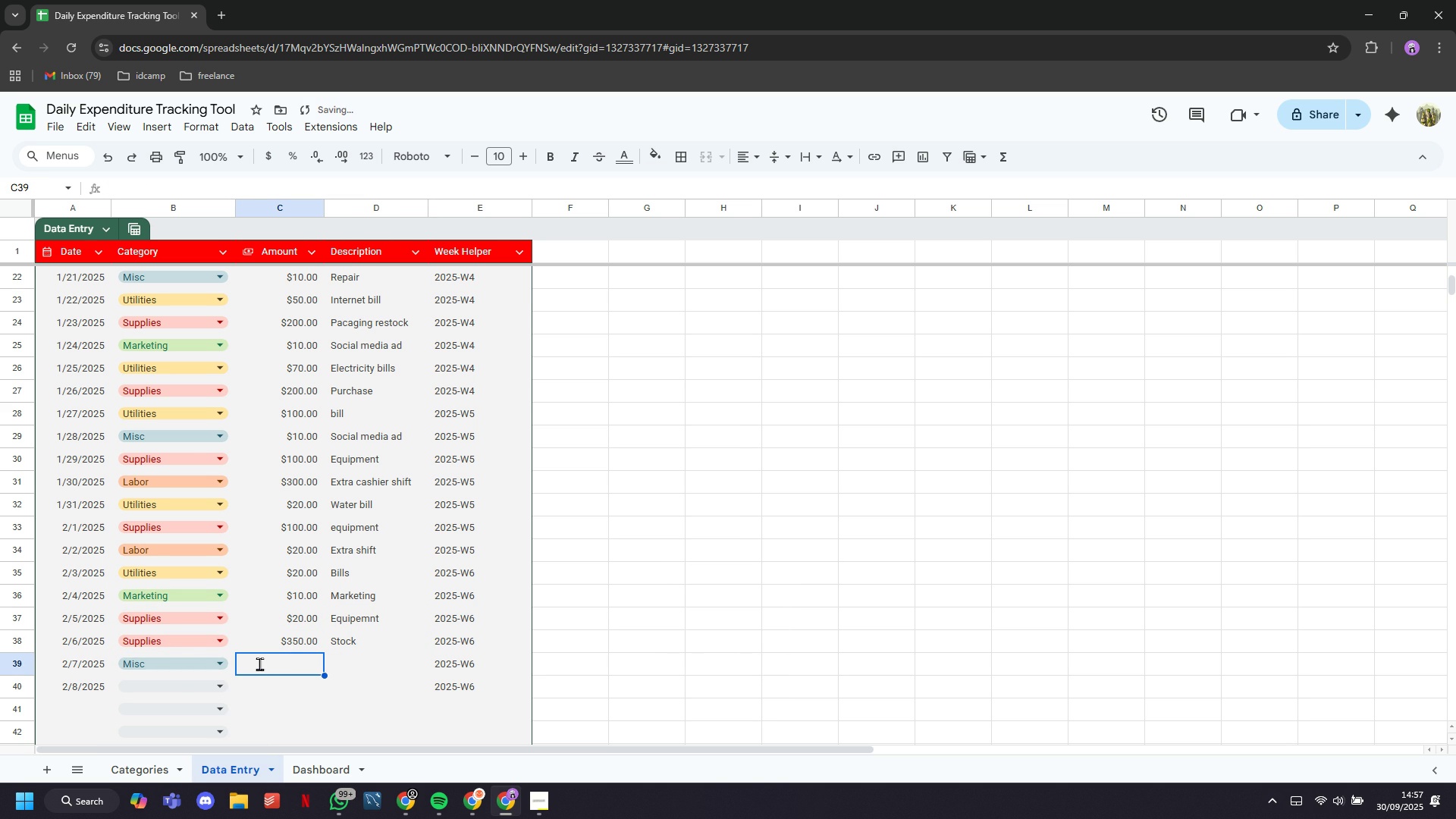 
type(200)
key(Backspace)
key(Backspace)
key(Backspace)
type(50)
 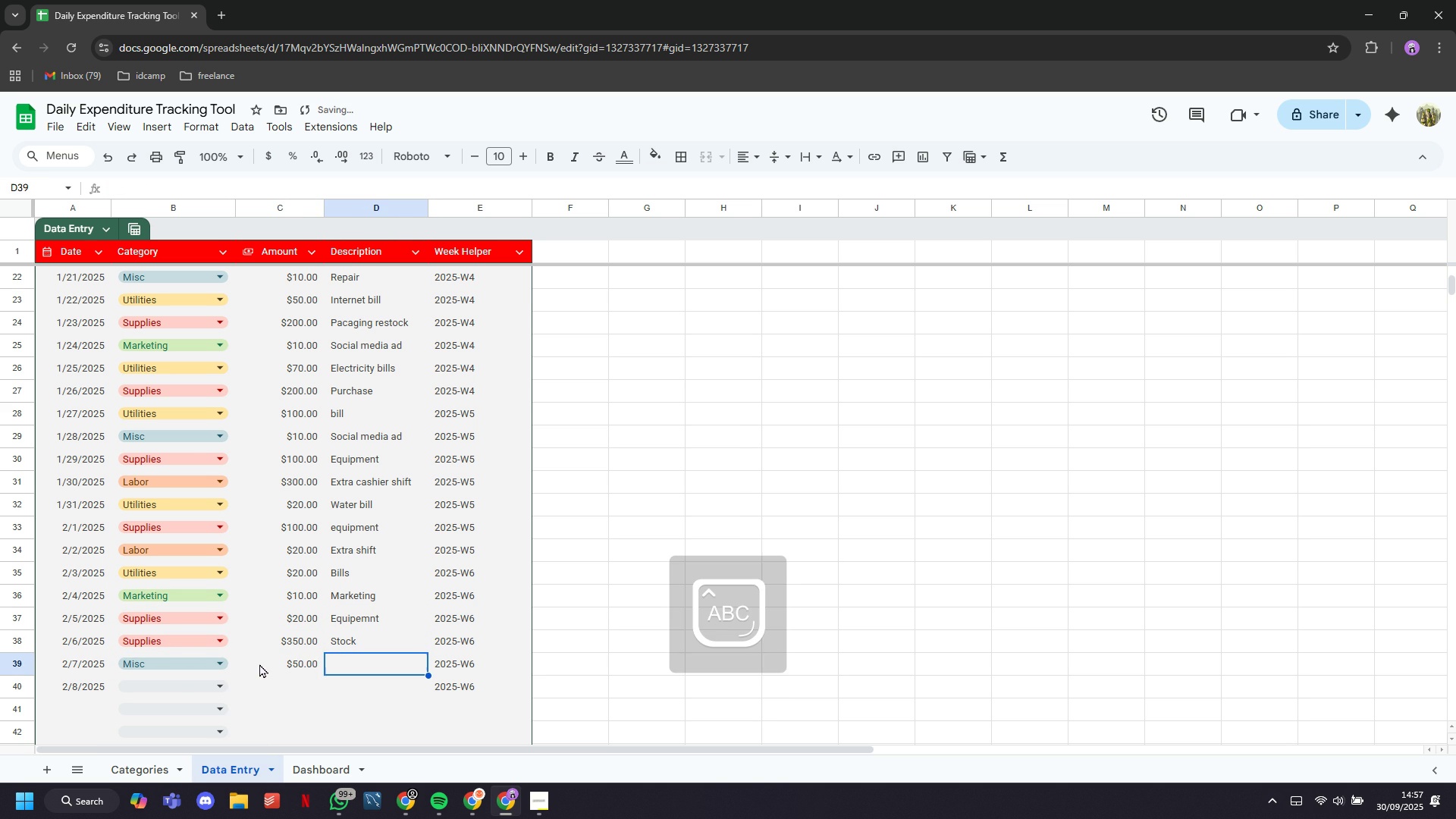 
key(ArrowRight)
 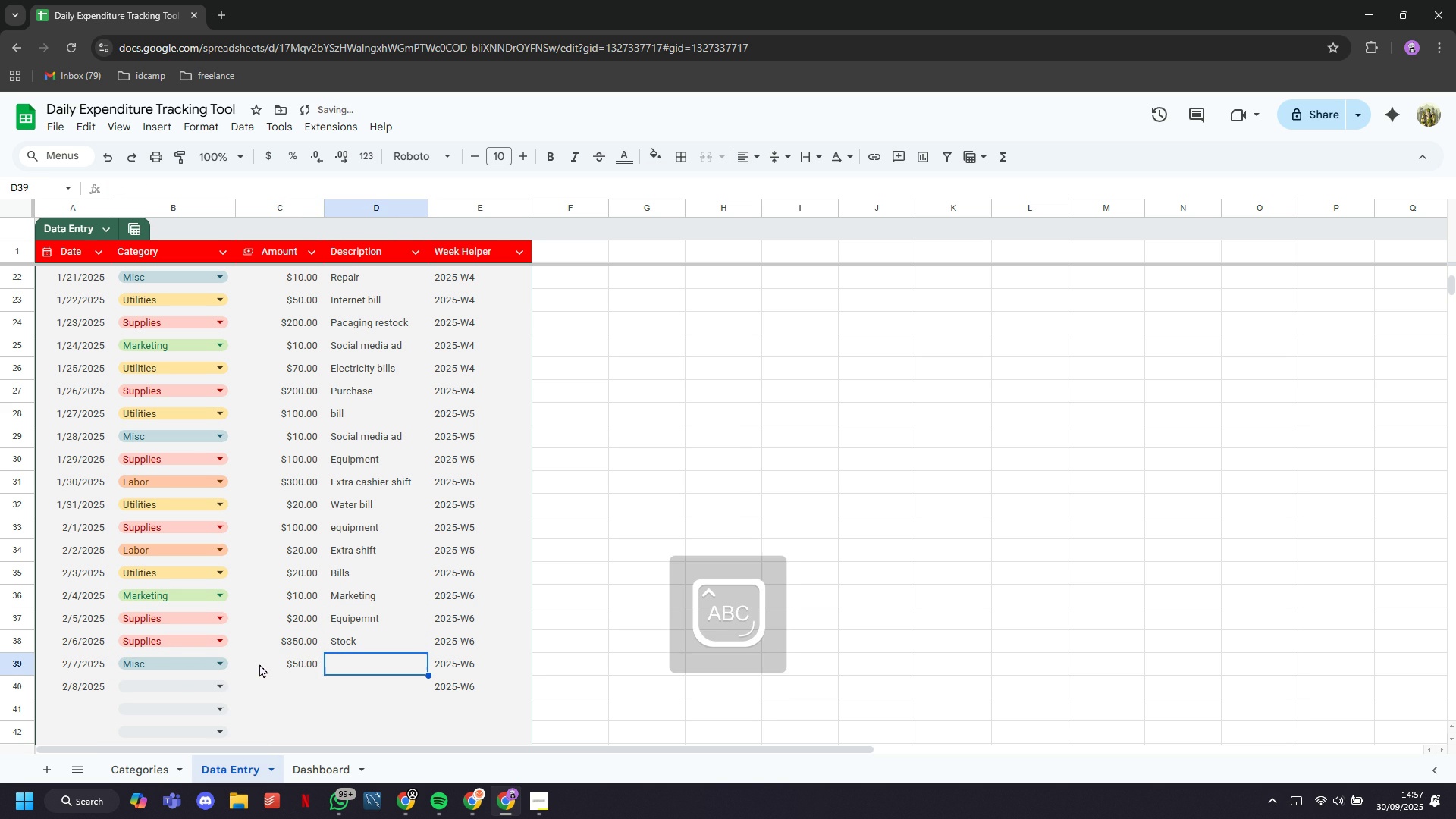 
type(Repair installment)
 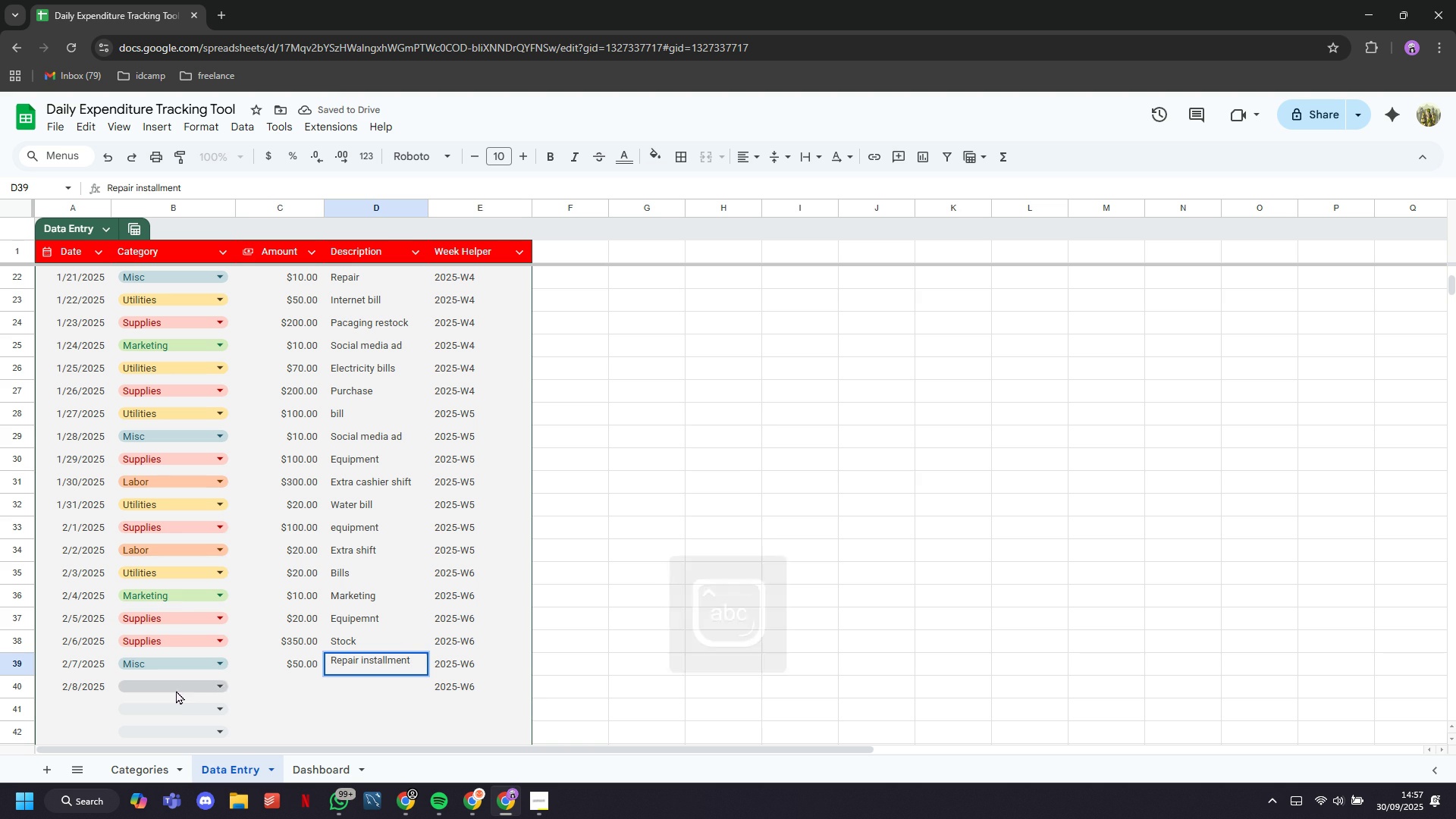 
left_click([176, 690])
 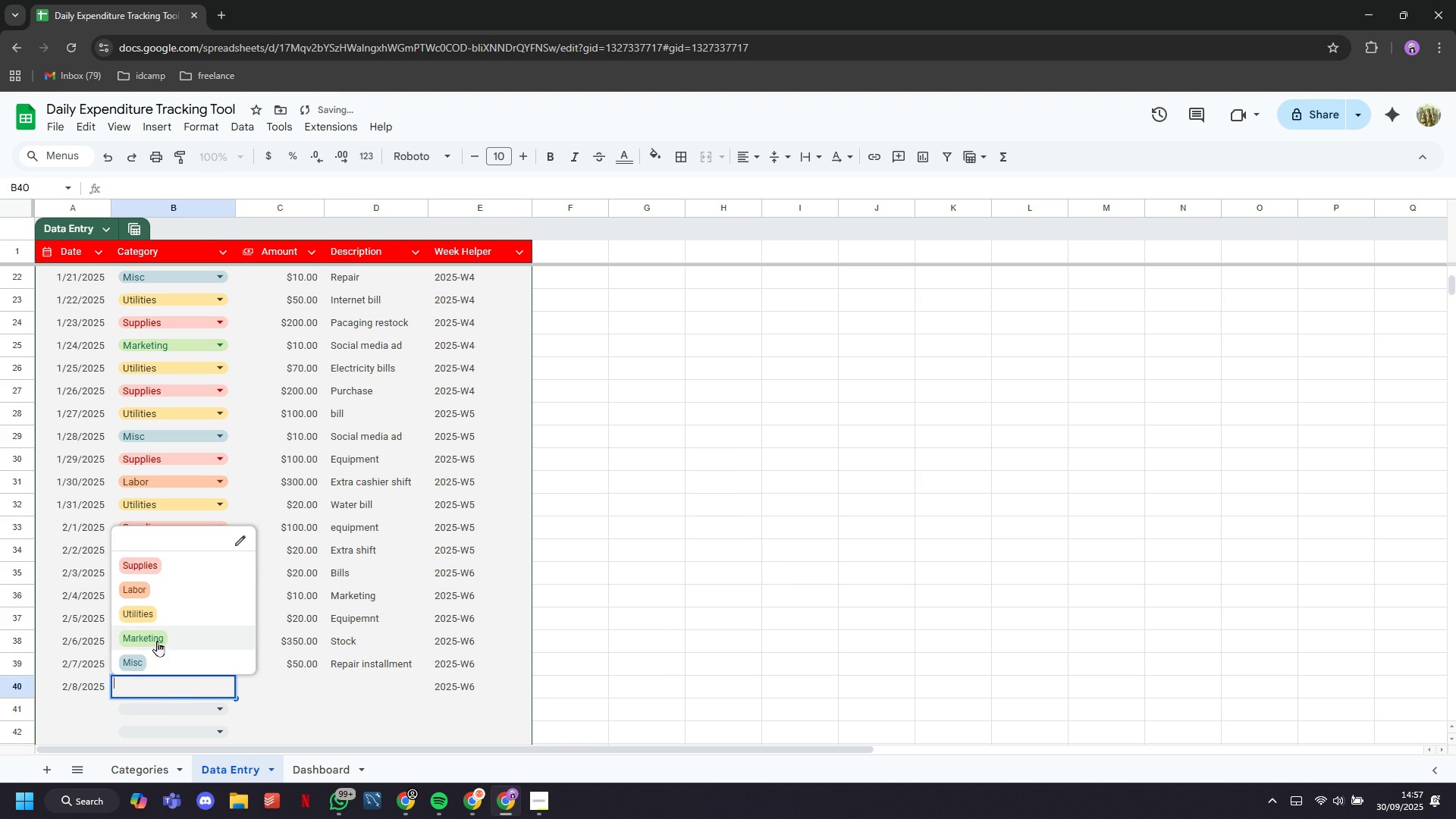 
left_click([157, 641])
 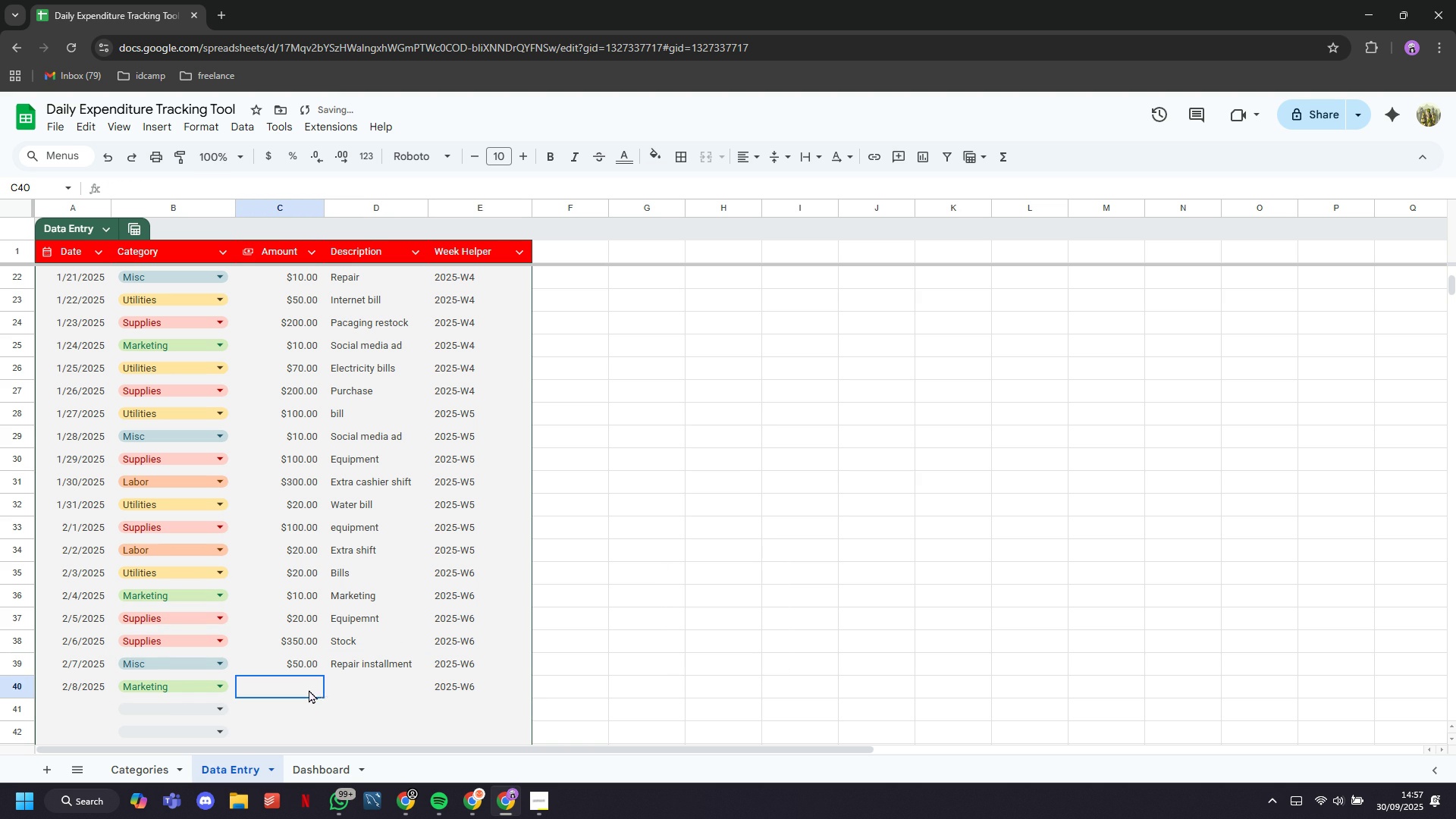 
left_click([309, 689])
 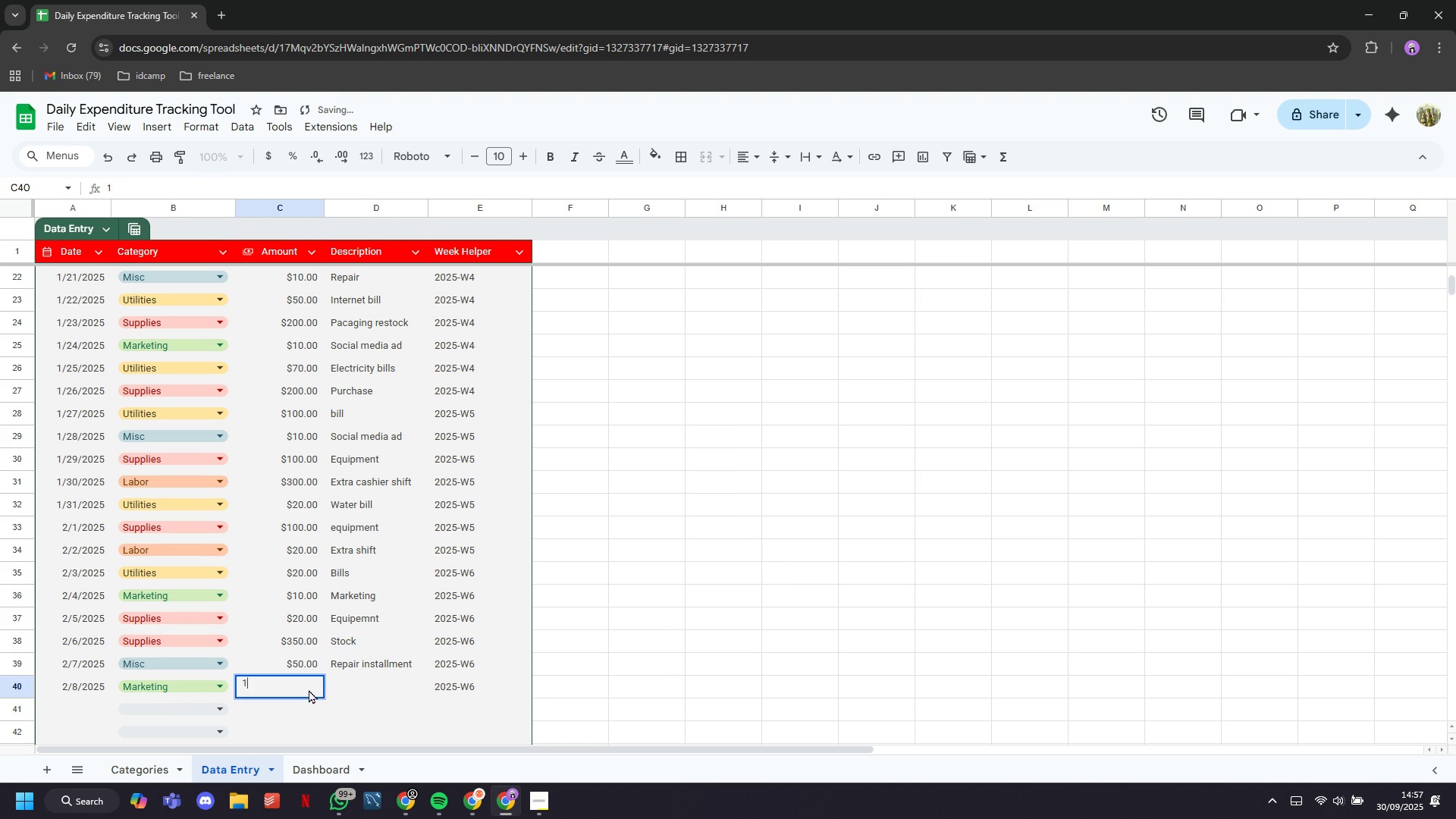 
type(10)
 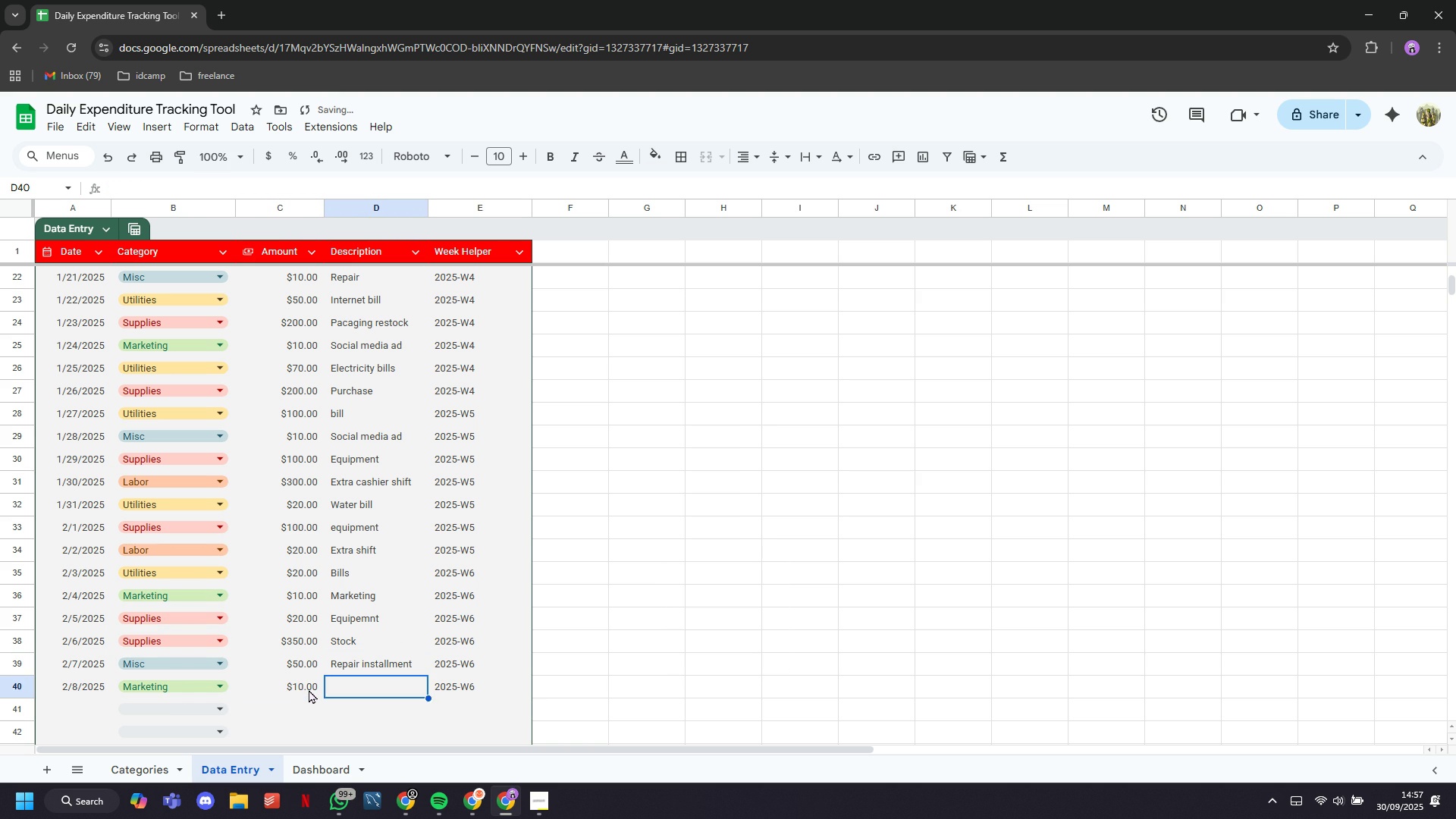 
key(ArrowRight)
 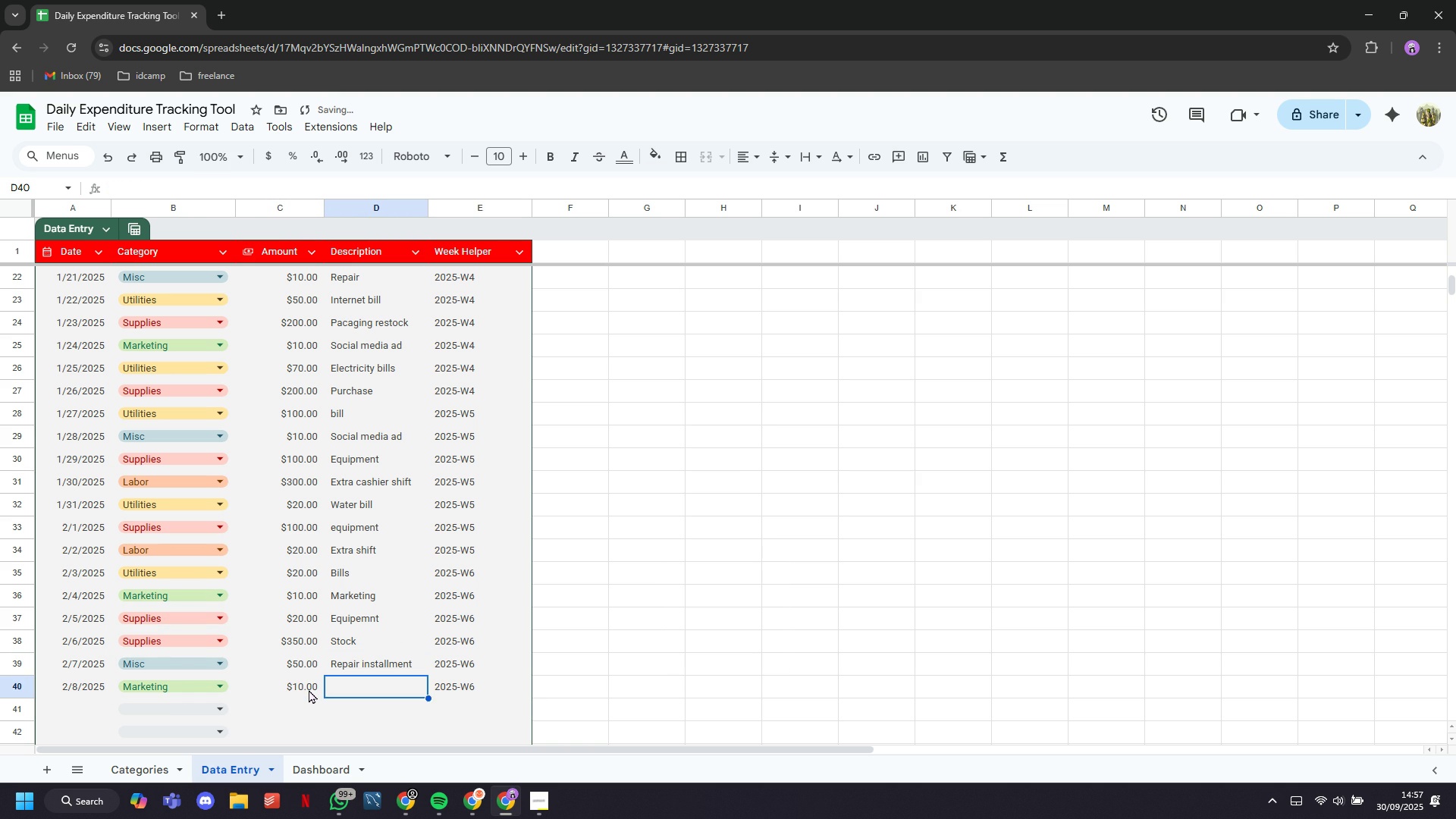 
type(Ads)
 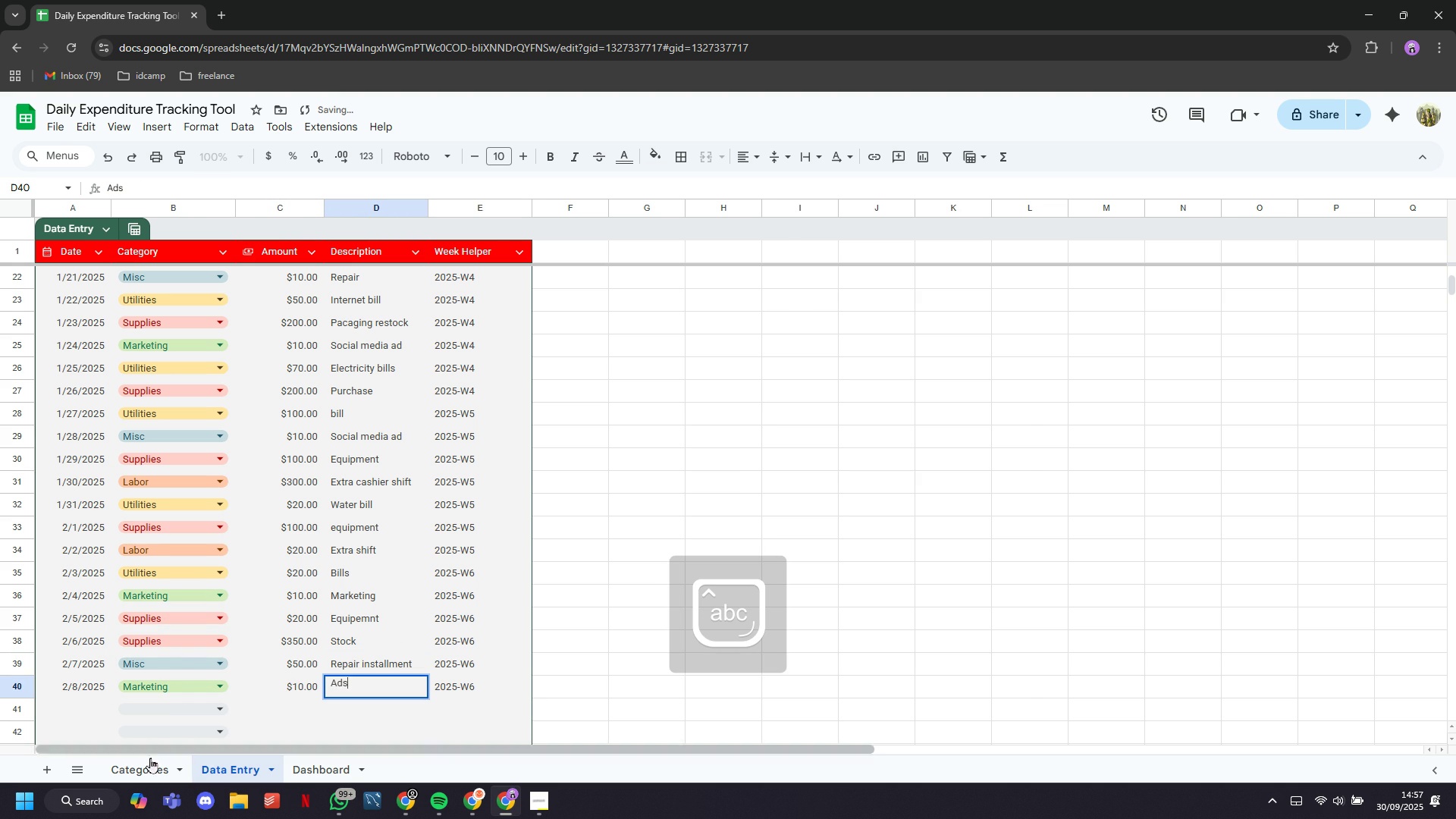 
left_click([145, 764])
 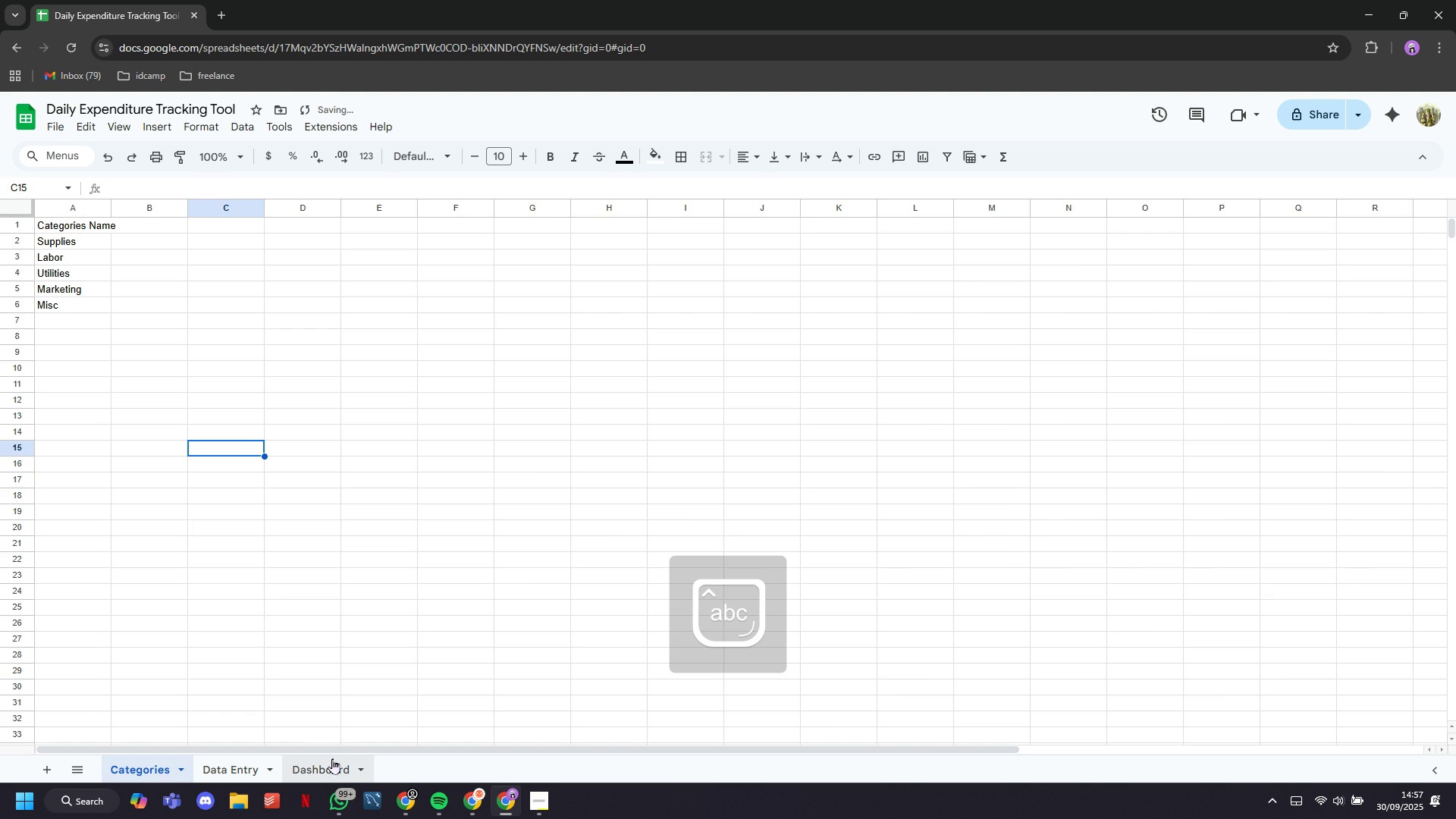 
left_click([329, 768])
 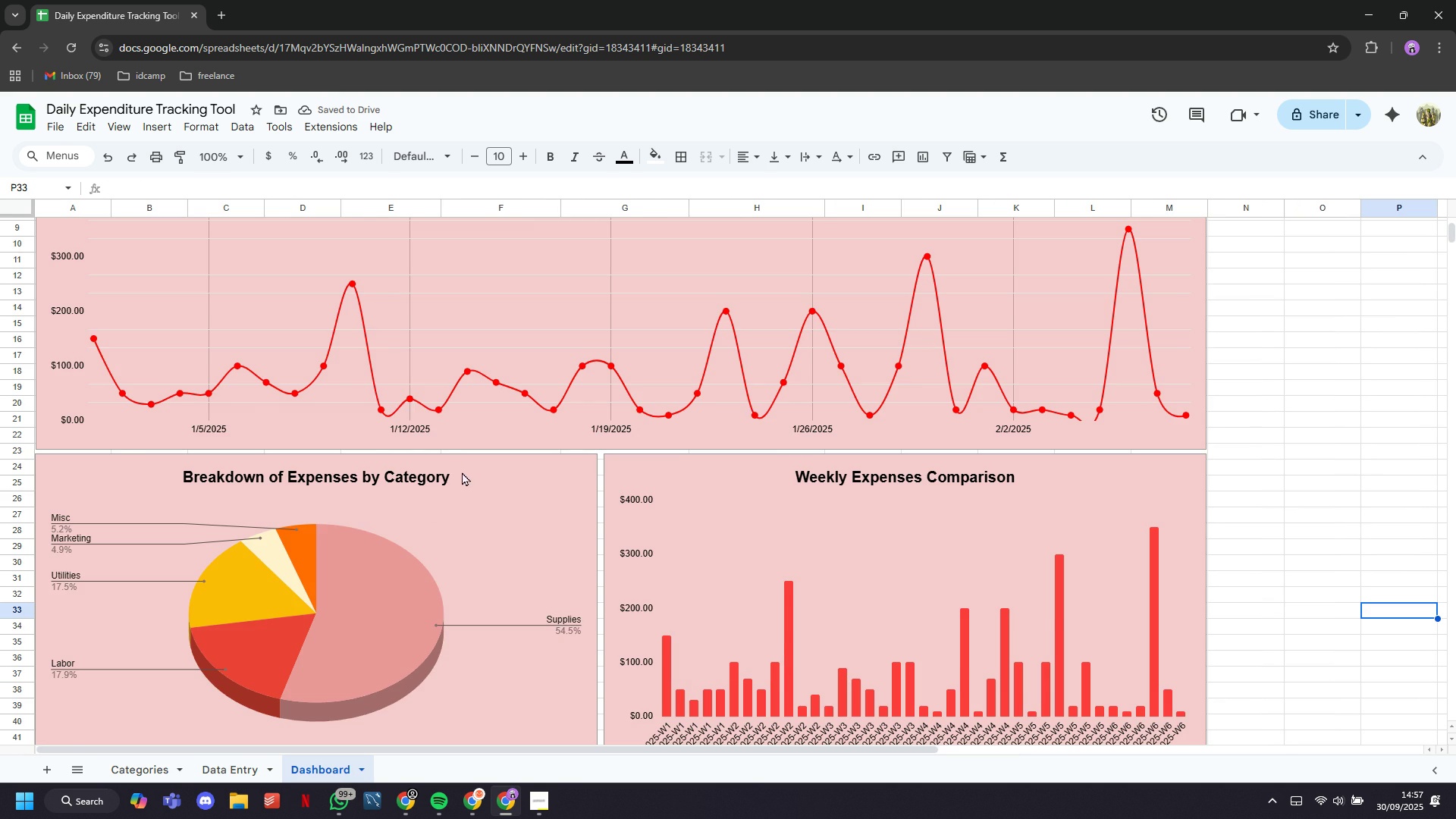 
scroll: coordinate [449, 454], scroll_direction: up, amount: 3.0
 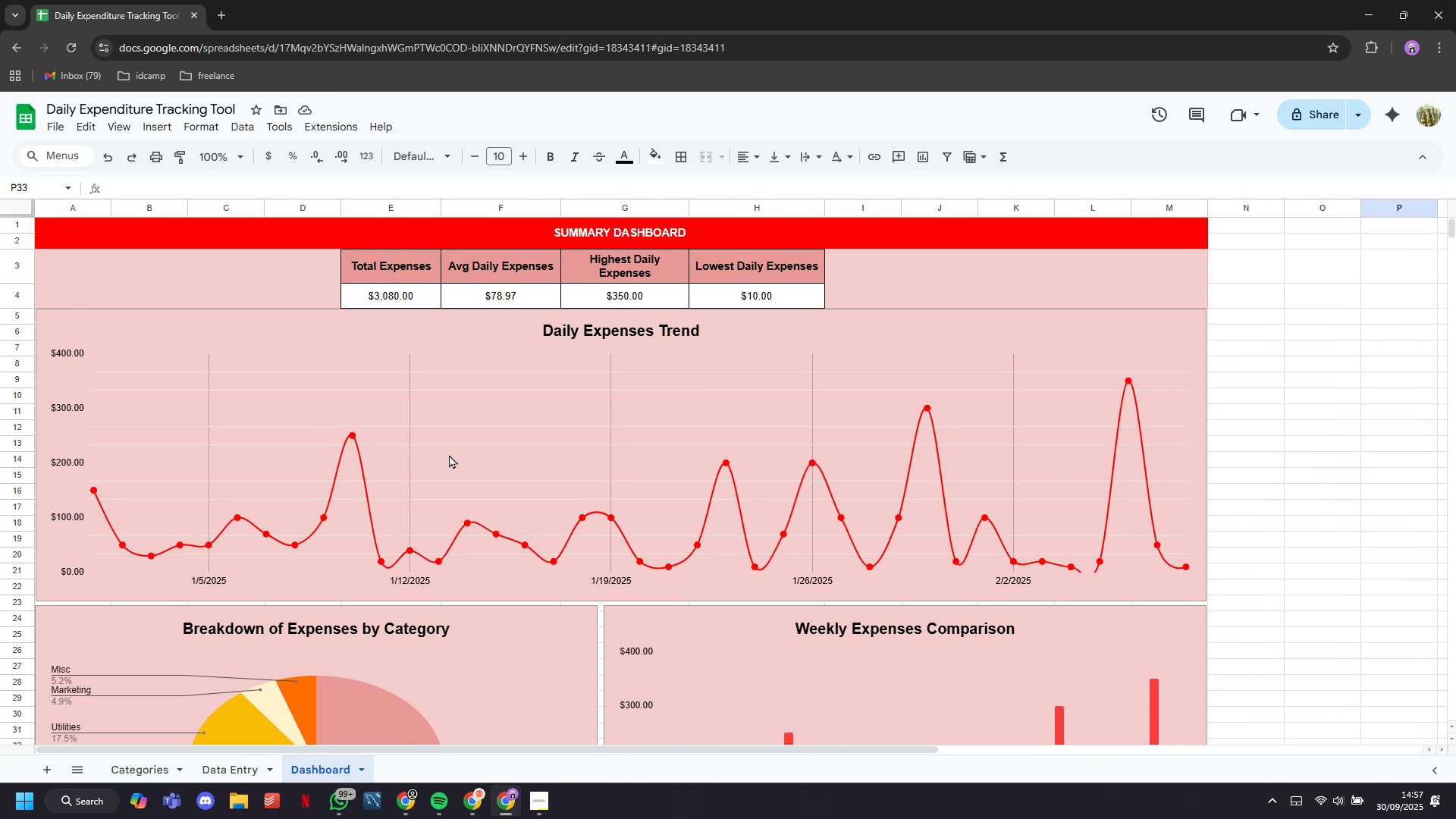 
scroll: coordinate [448, 454], scroll_direction: down, amount: 3.0
 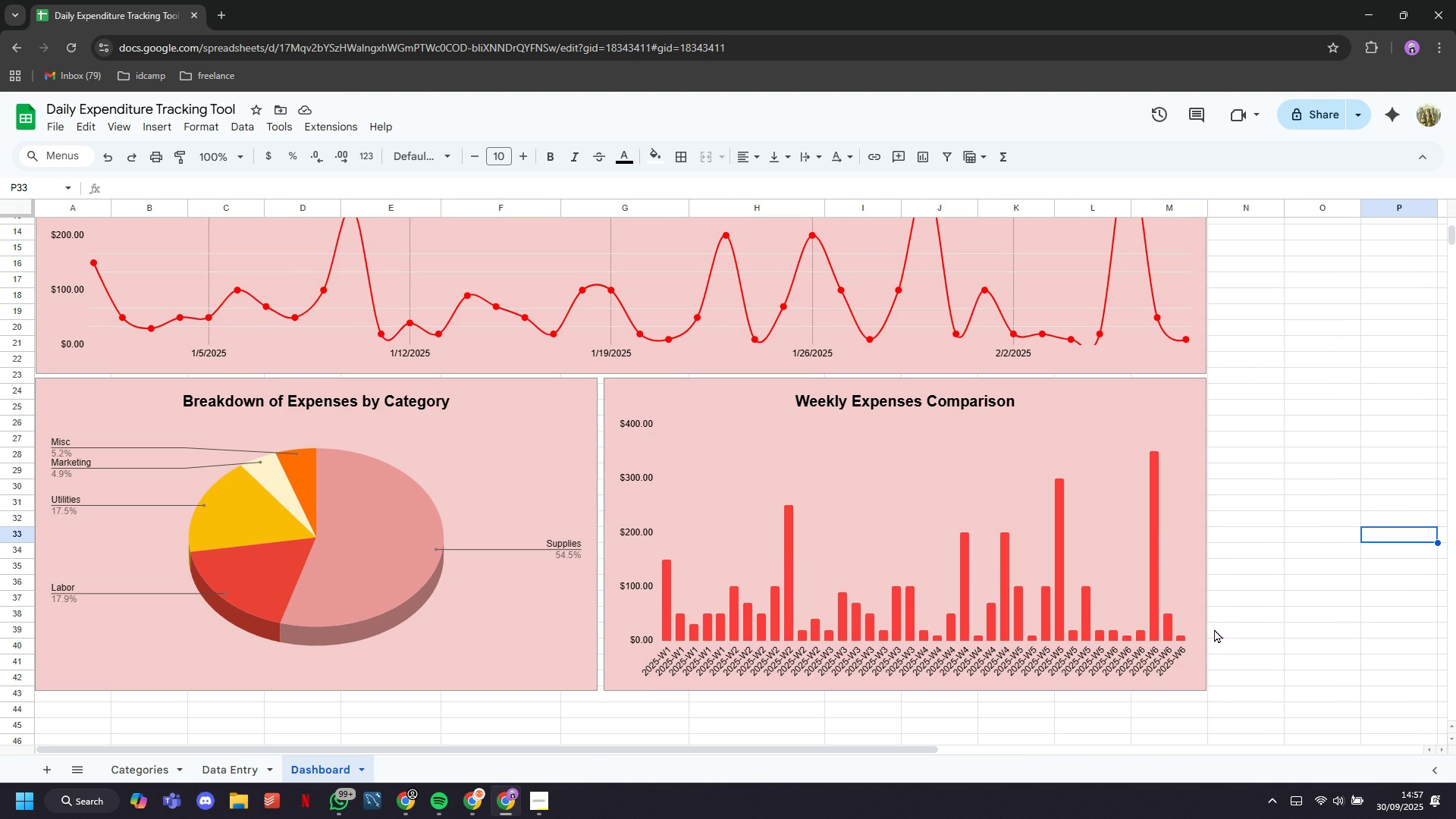 
scroll: coordinate [1088, 528], scroll_direction: up, amount: 4.0
 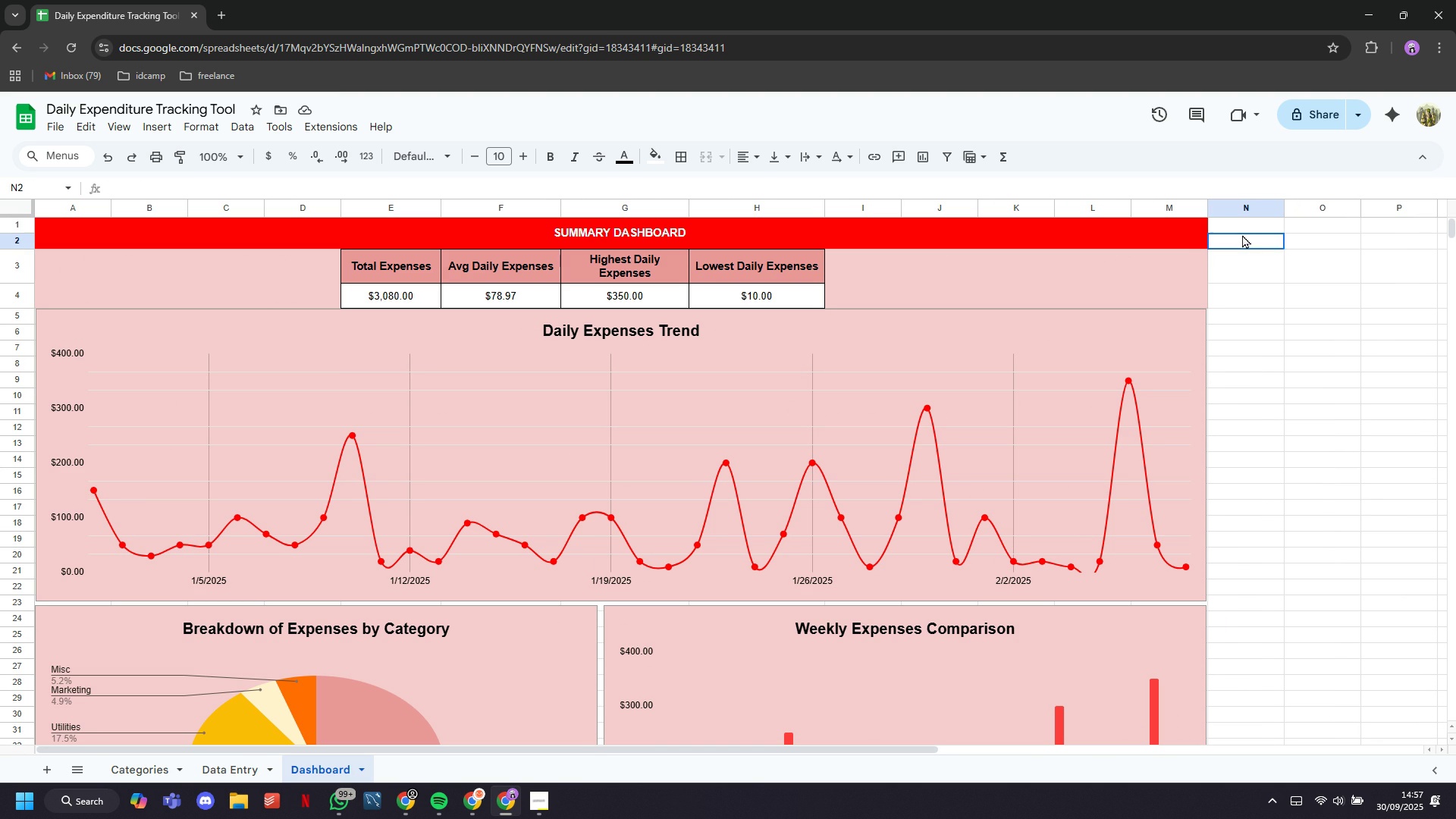 
left_click([1242, 234])
 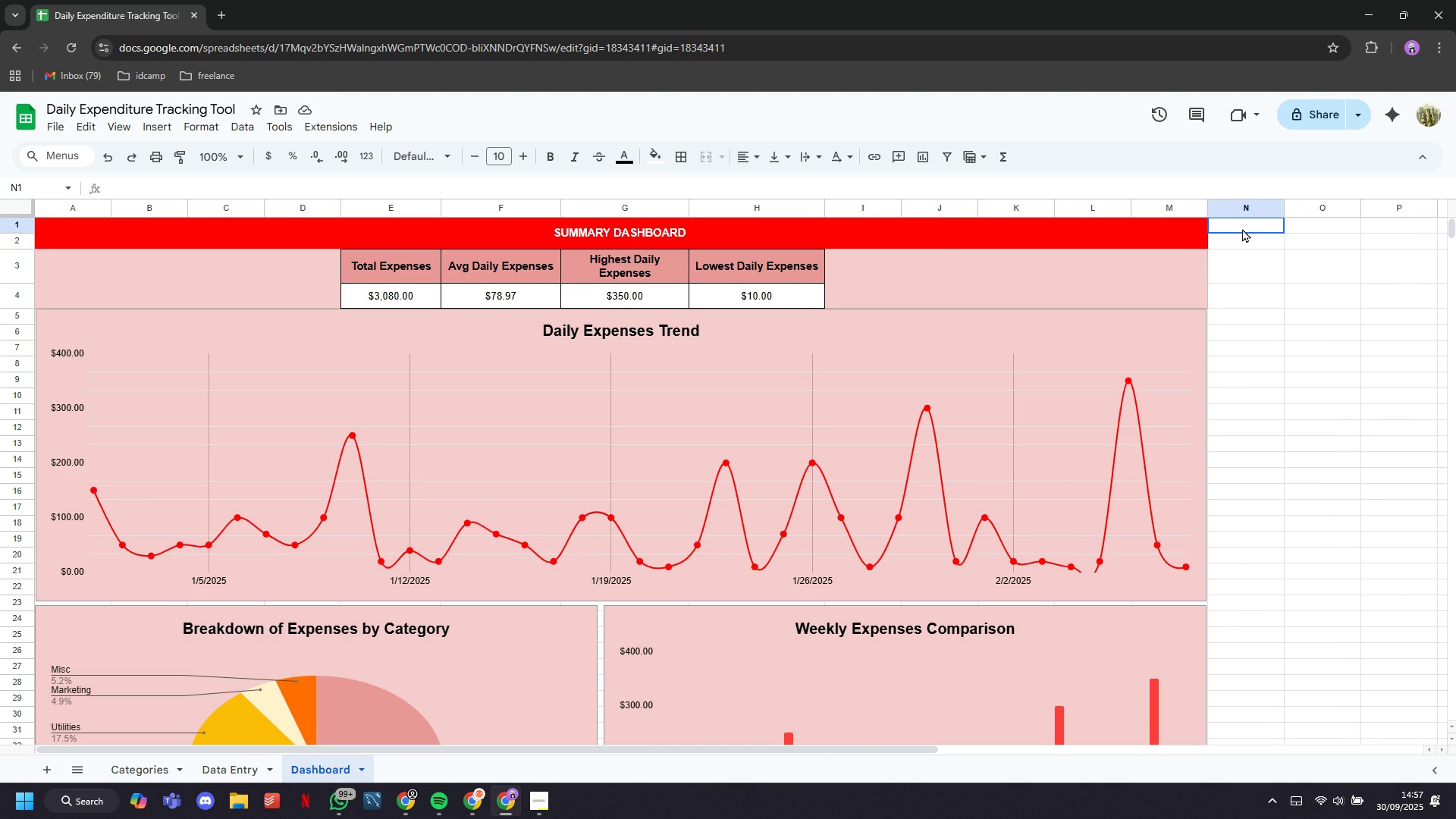 
left_click([1242, 228])
 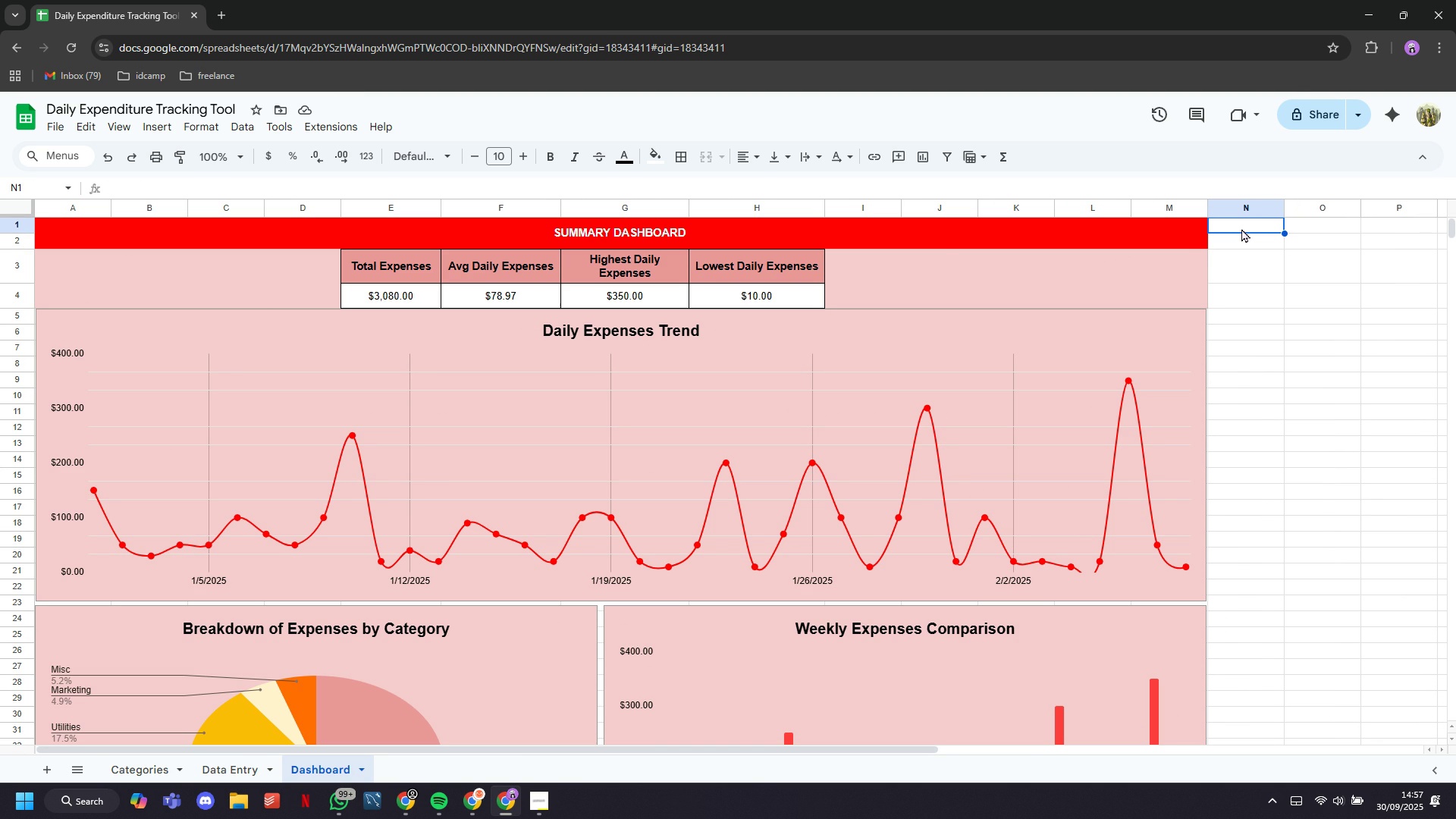 
key(Control+Shift+ArrowDown)
 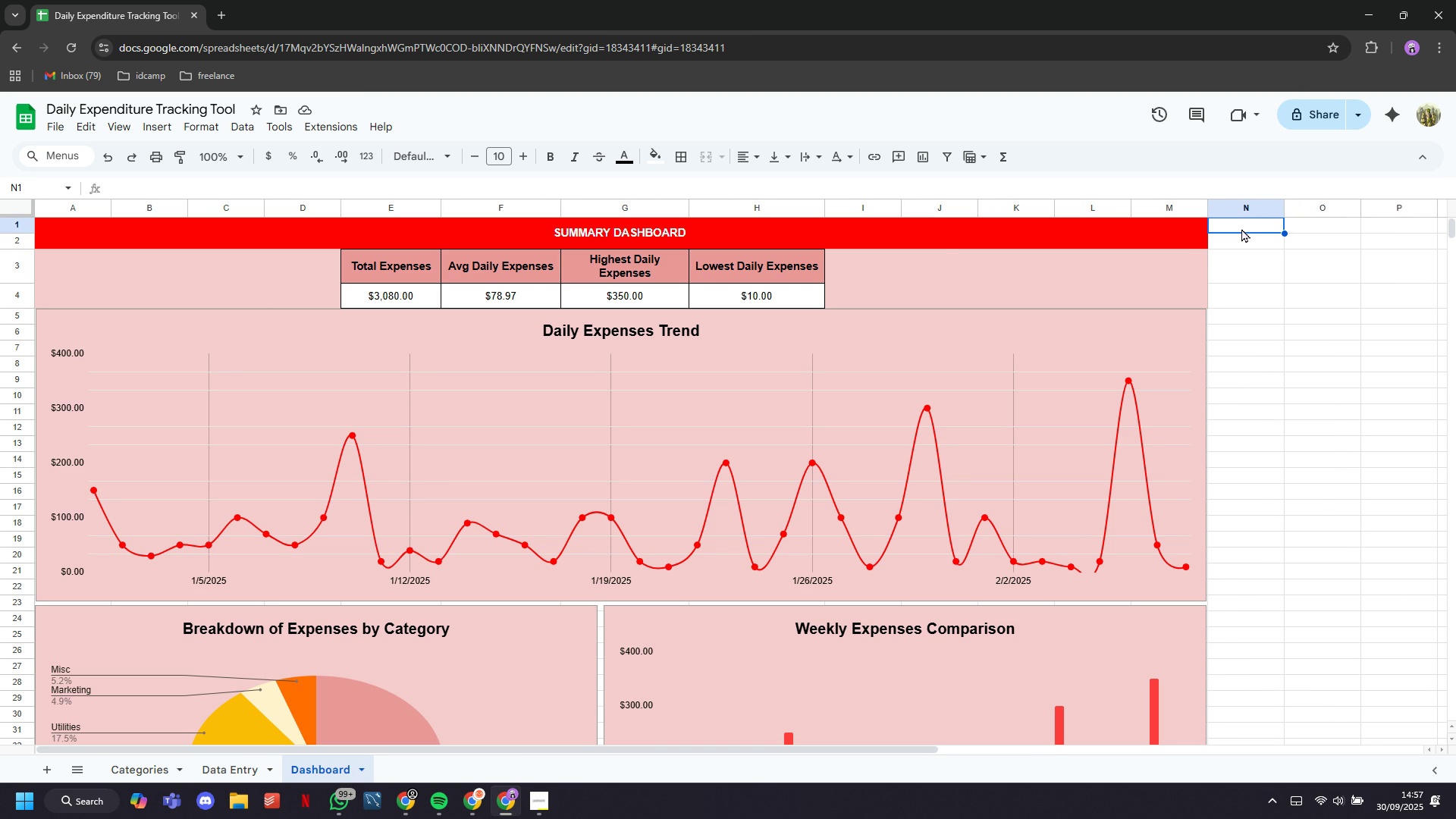 
key(Control+Shift+ArrowDown)
 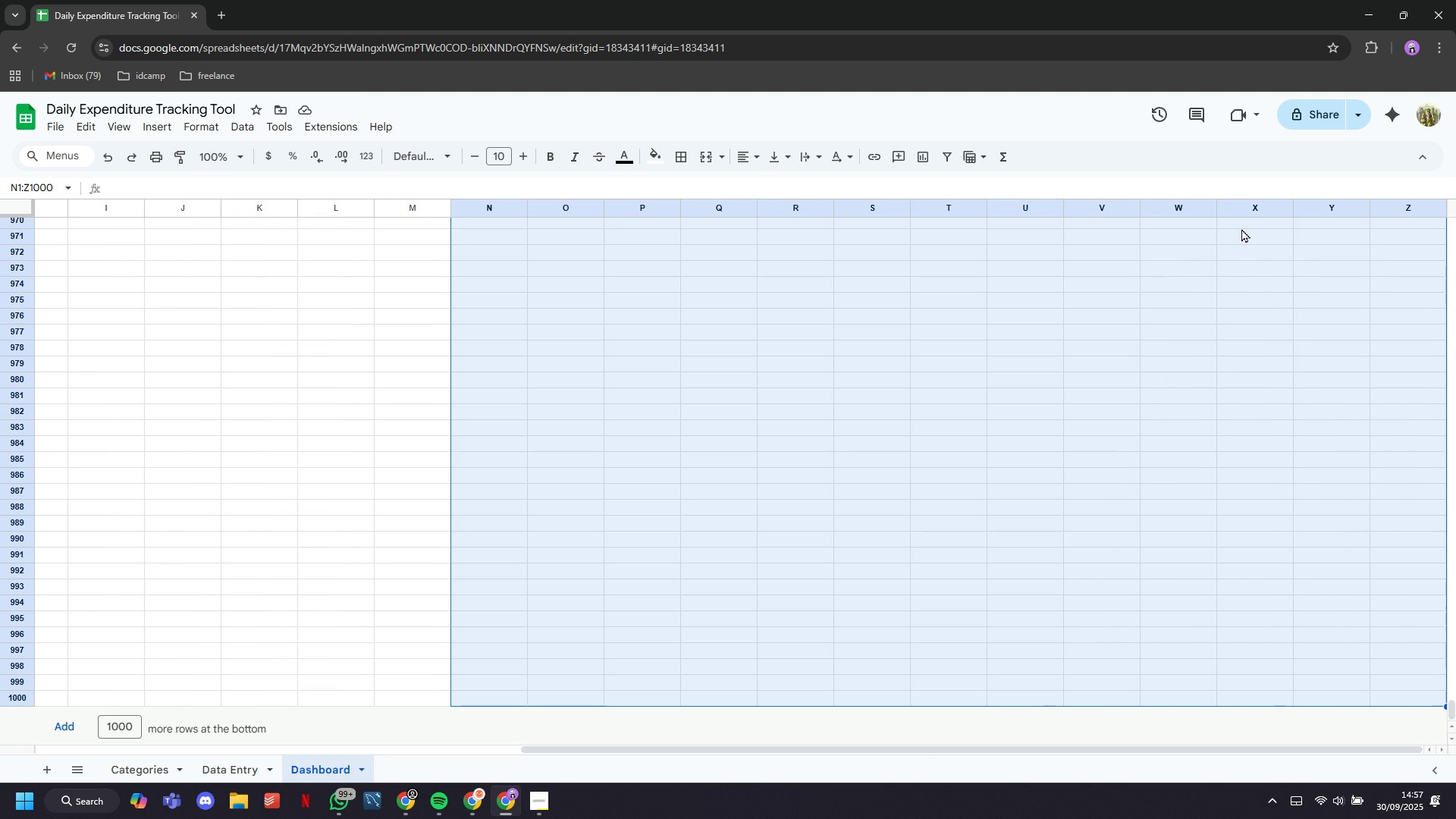 
key(Control+Shift+ArrowRight)
 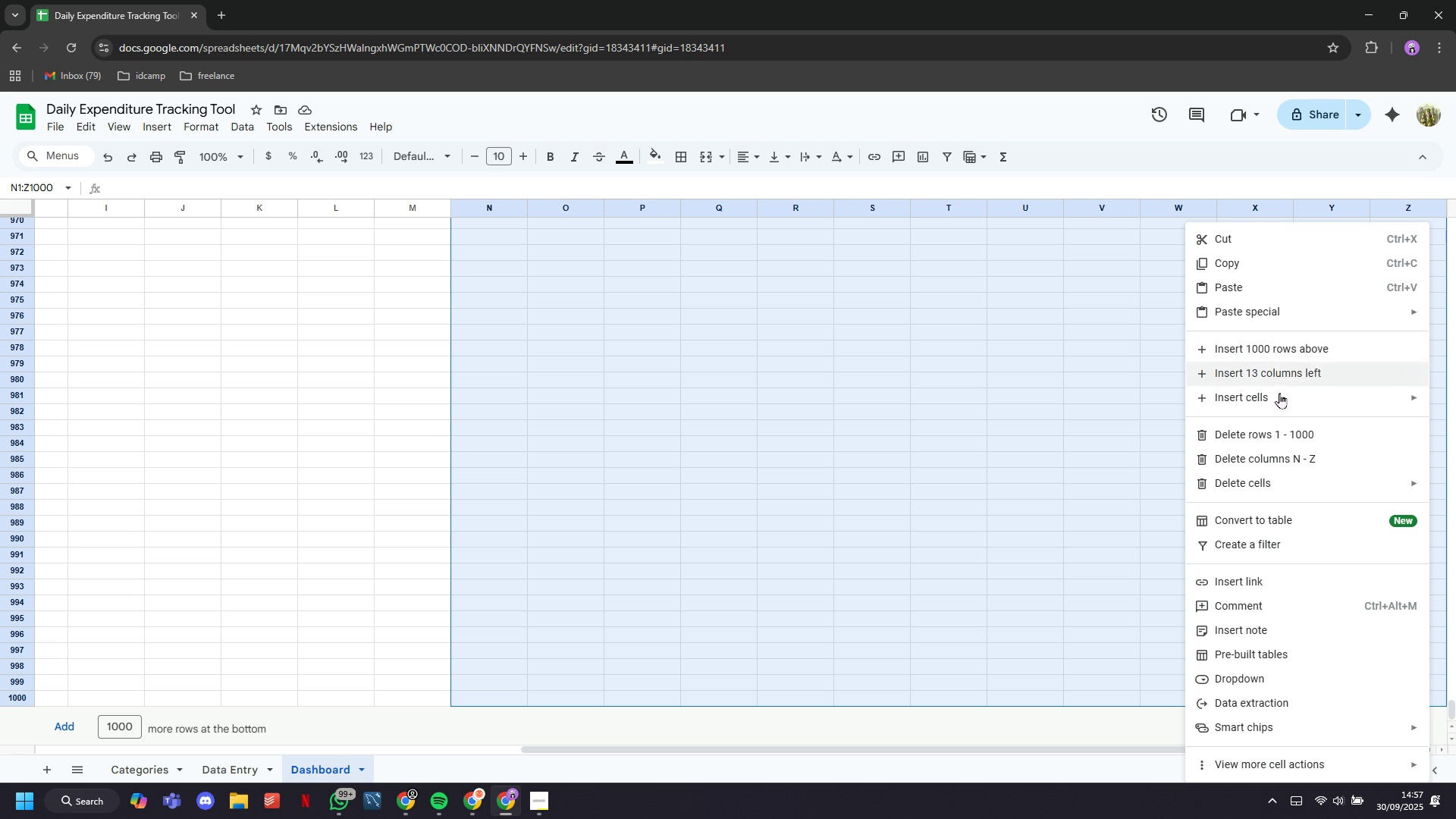 
left_click([1283, 434])
 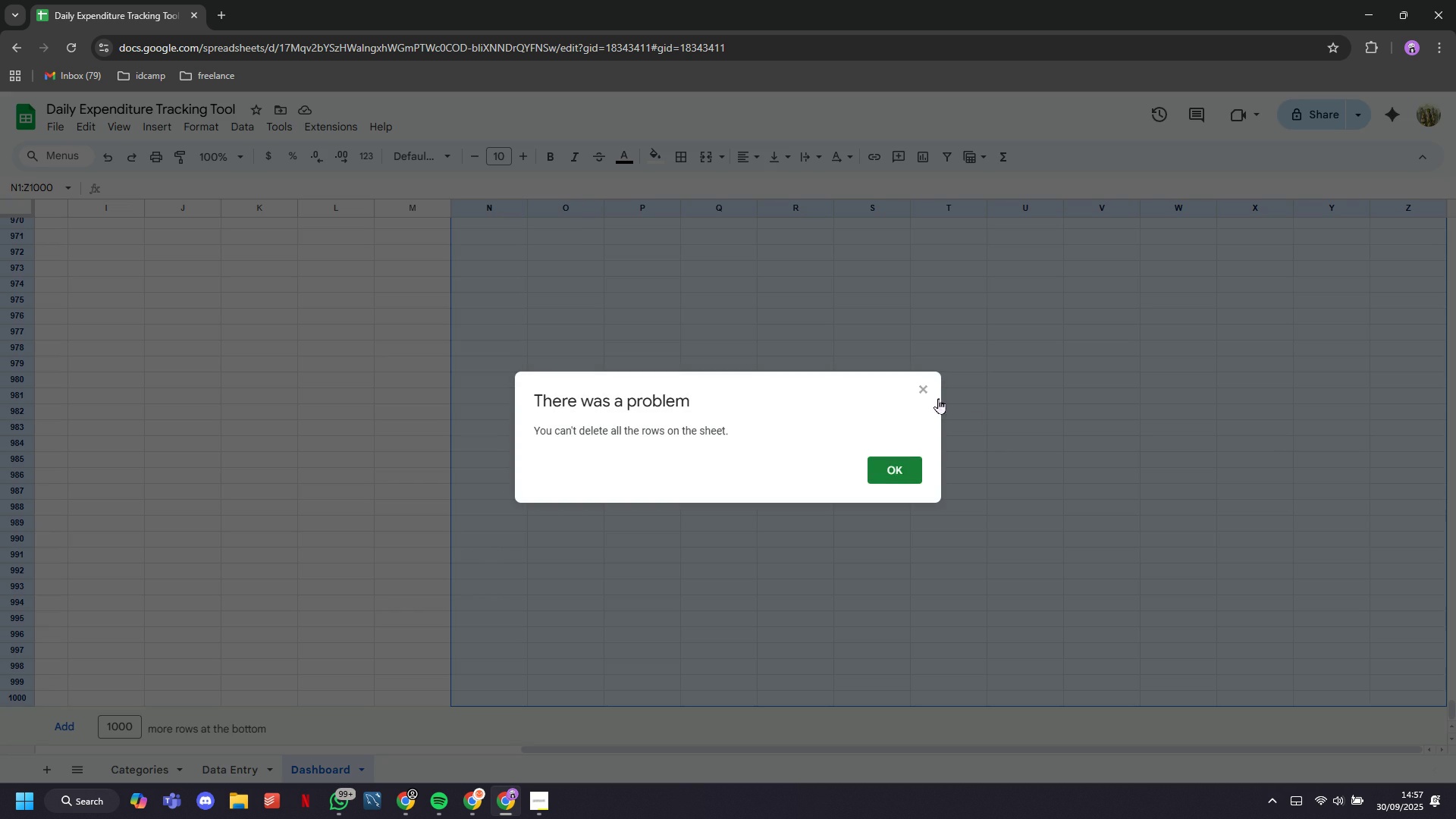 
left_click([918, 384])
 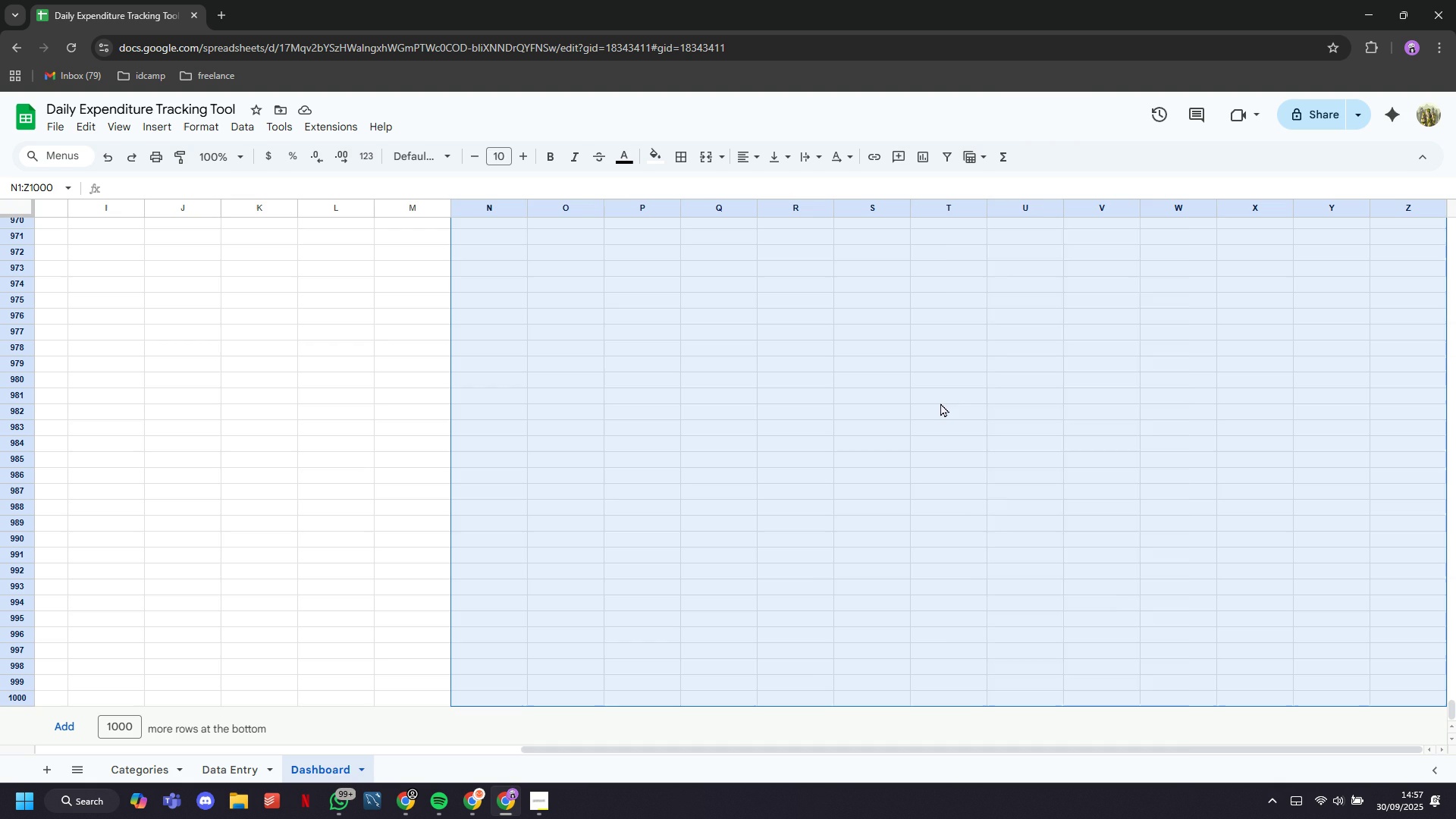 
right_click([940, 403])
 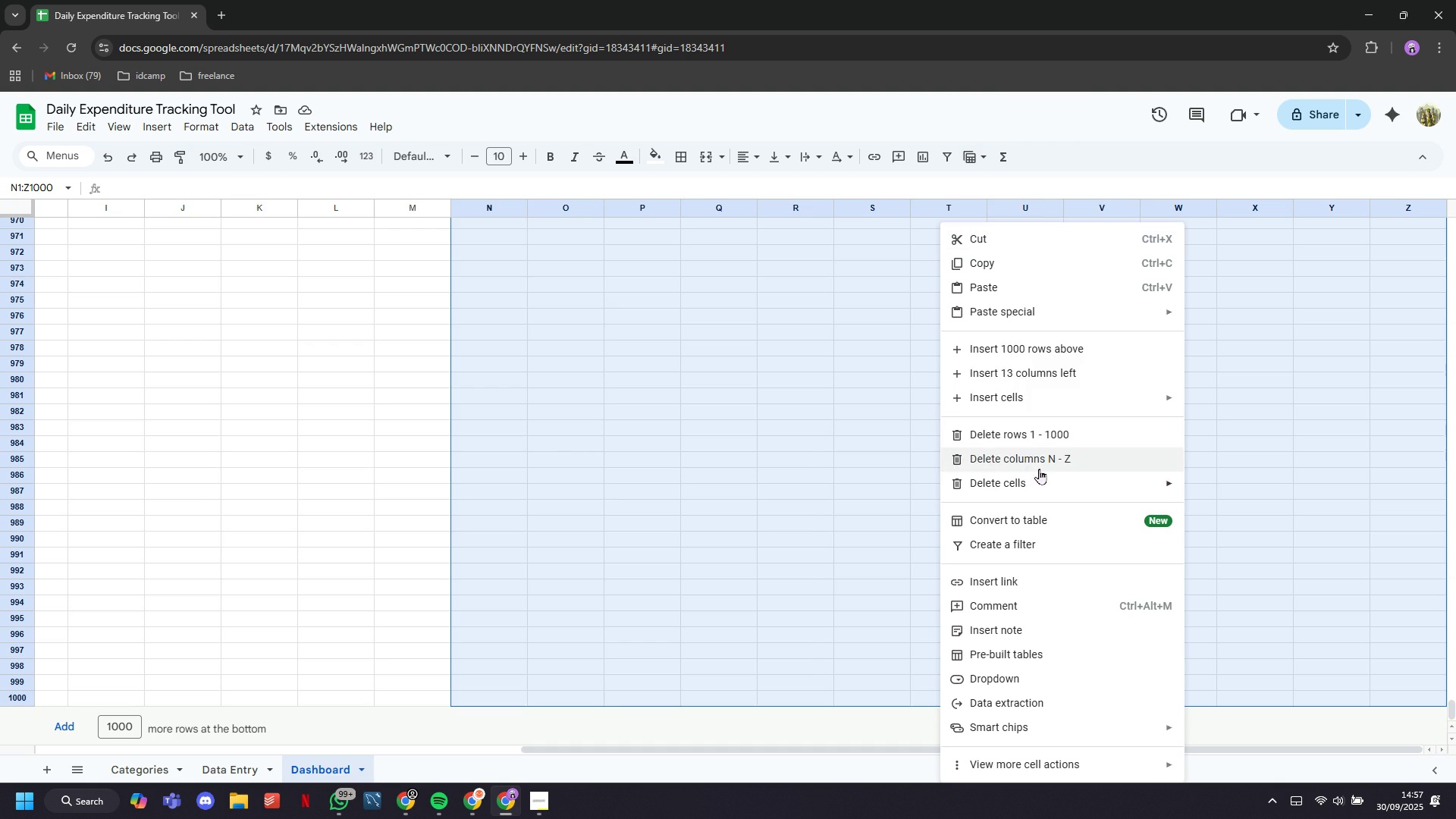 
left_click([1039, 469])
 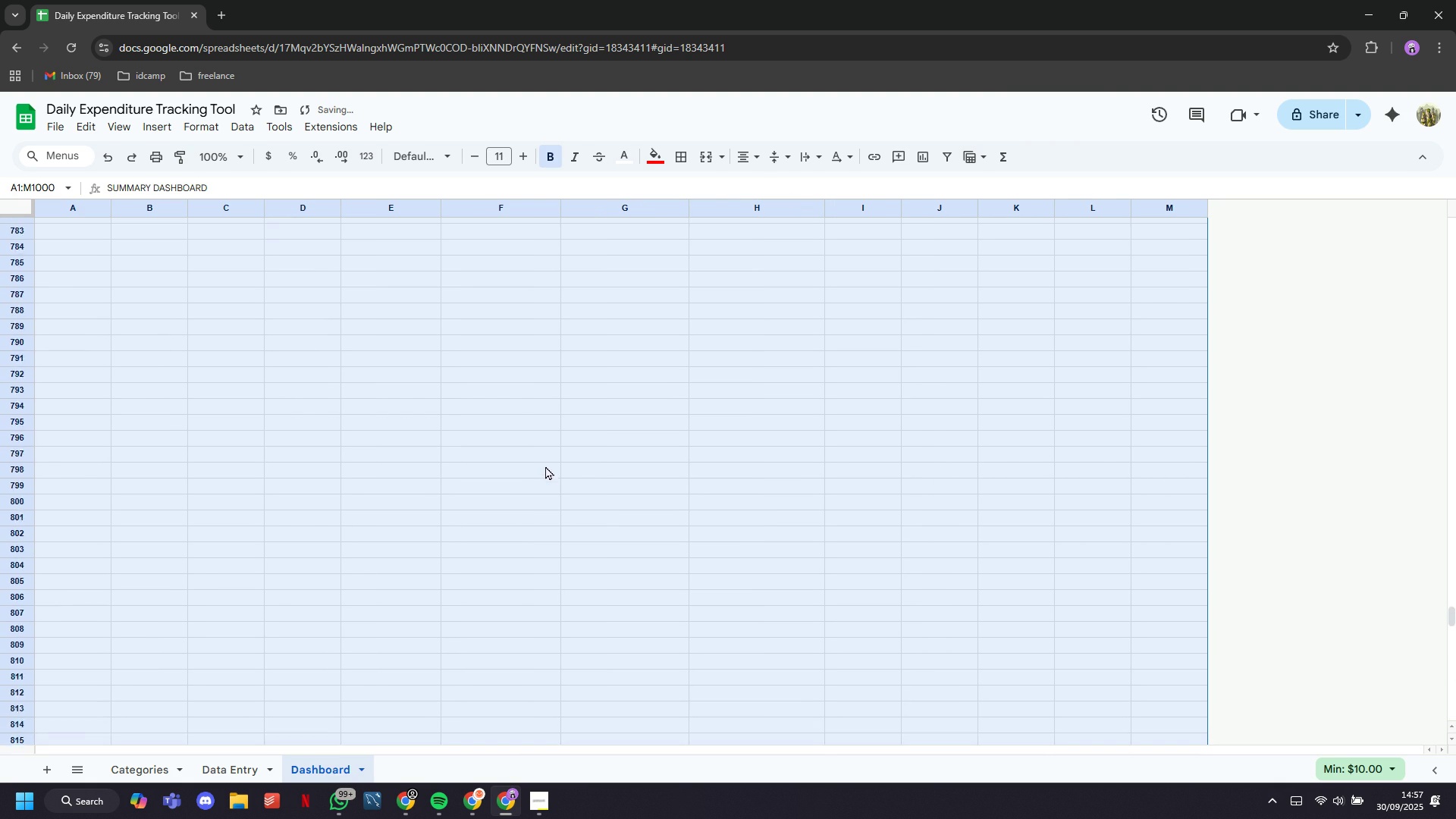 
scroll: coordinate [610, 397], scroll_direction: up, amount: 9.0
 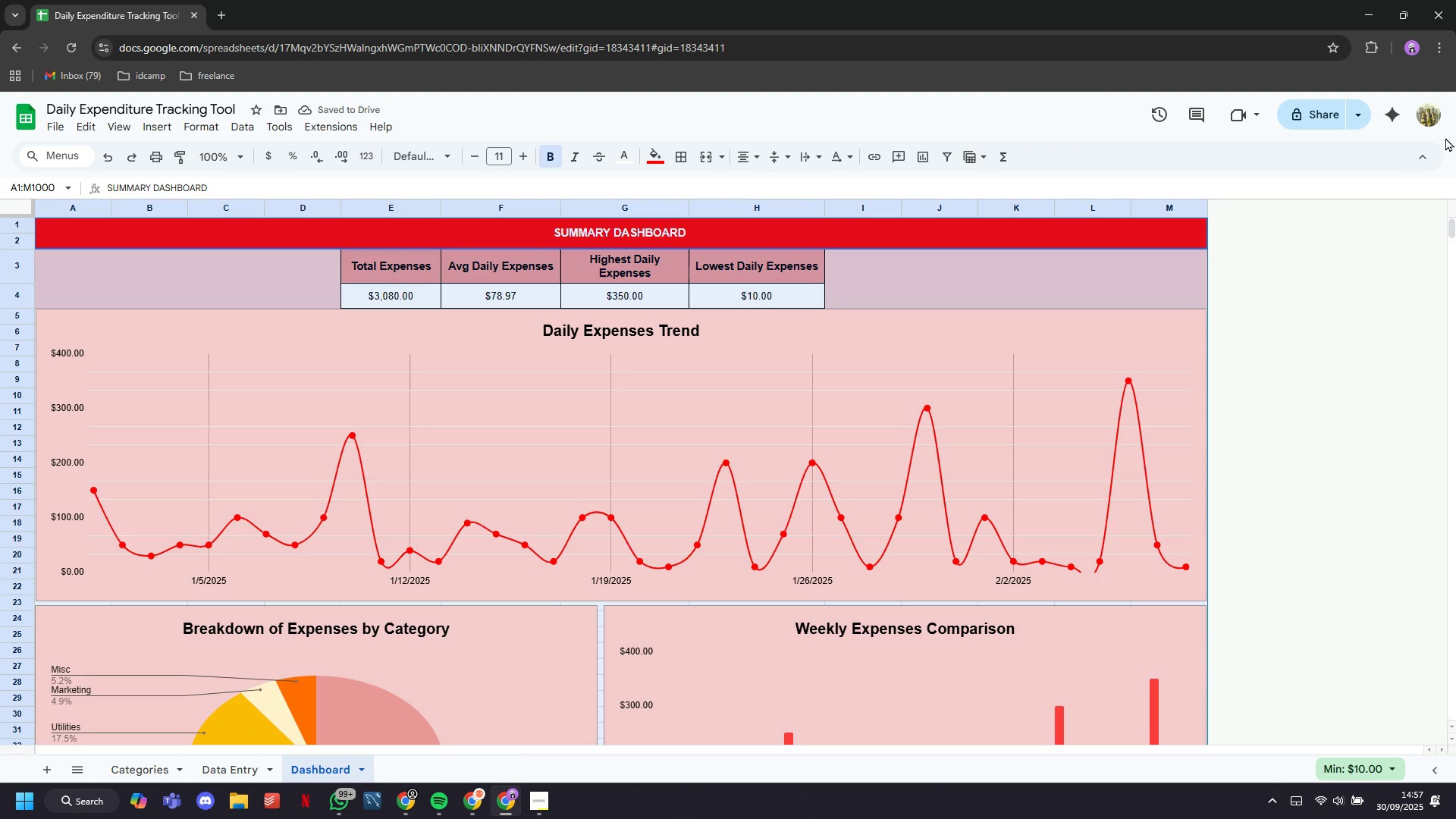 
scroll: coordinate [504, 507], scroll_direction: down, amount: 12.0
 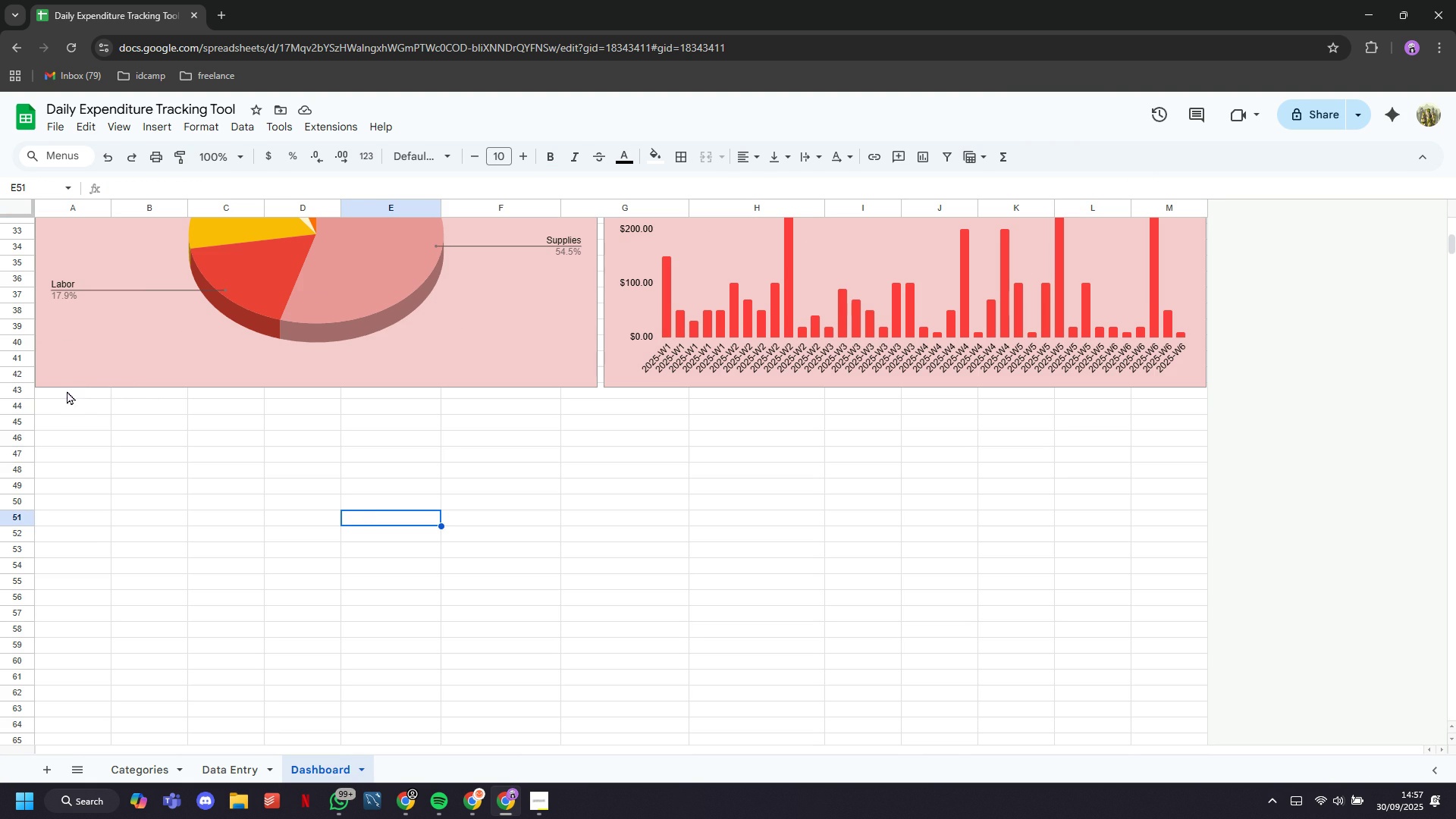 
key(Control+Shift+ArrowDown)
 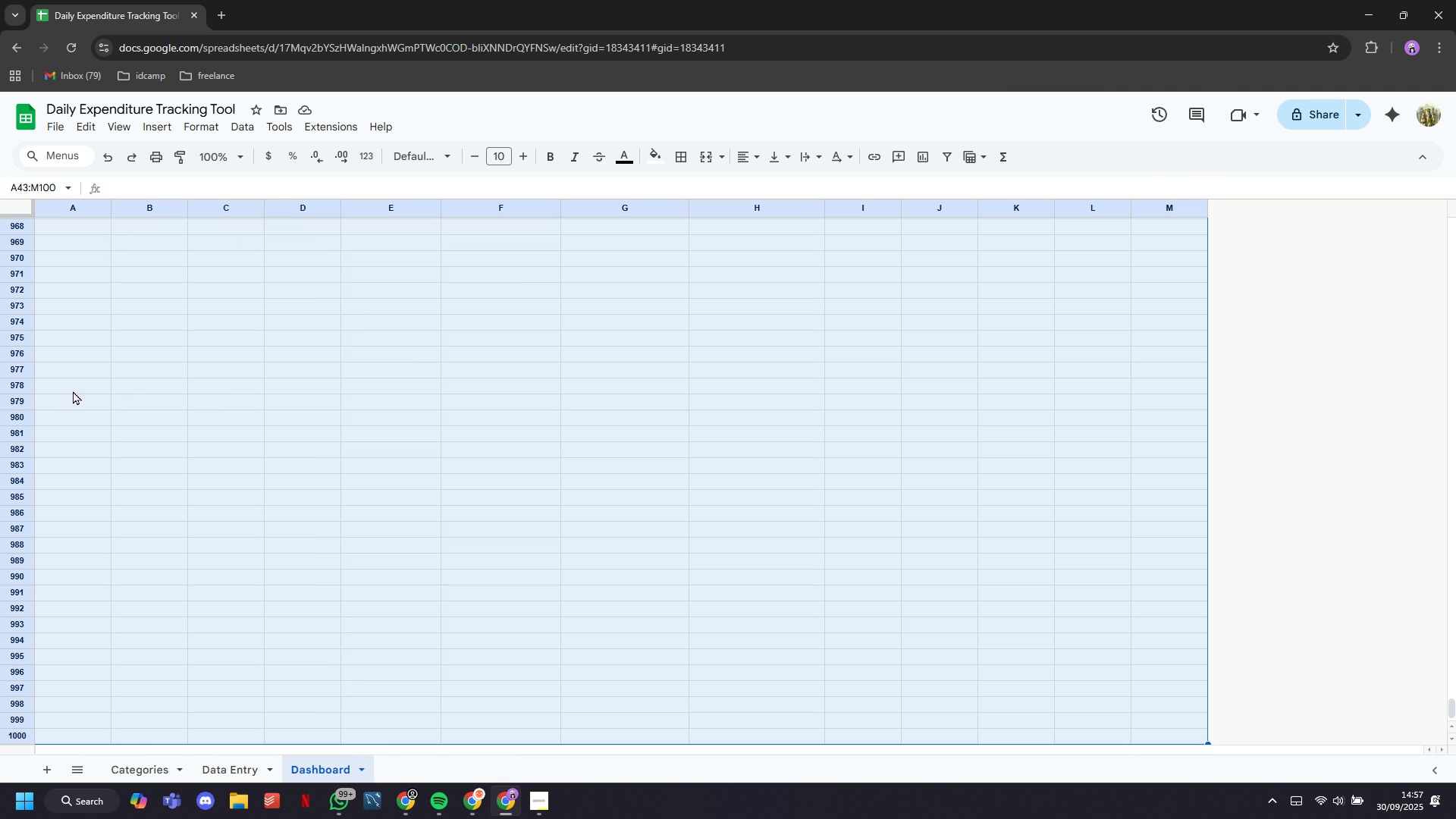 
key(Control+Shift+ArrowRight)
 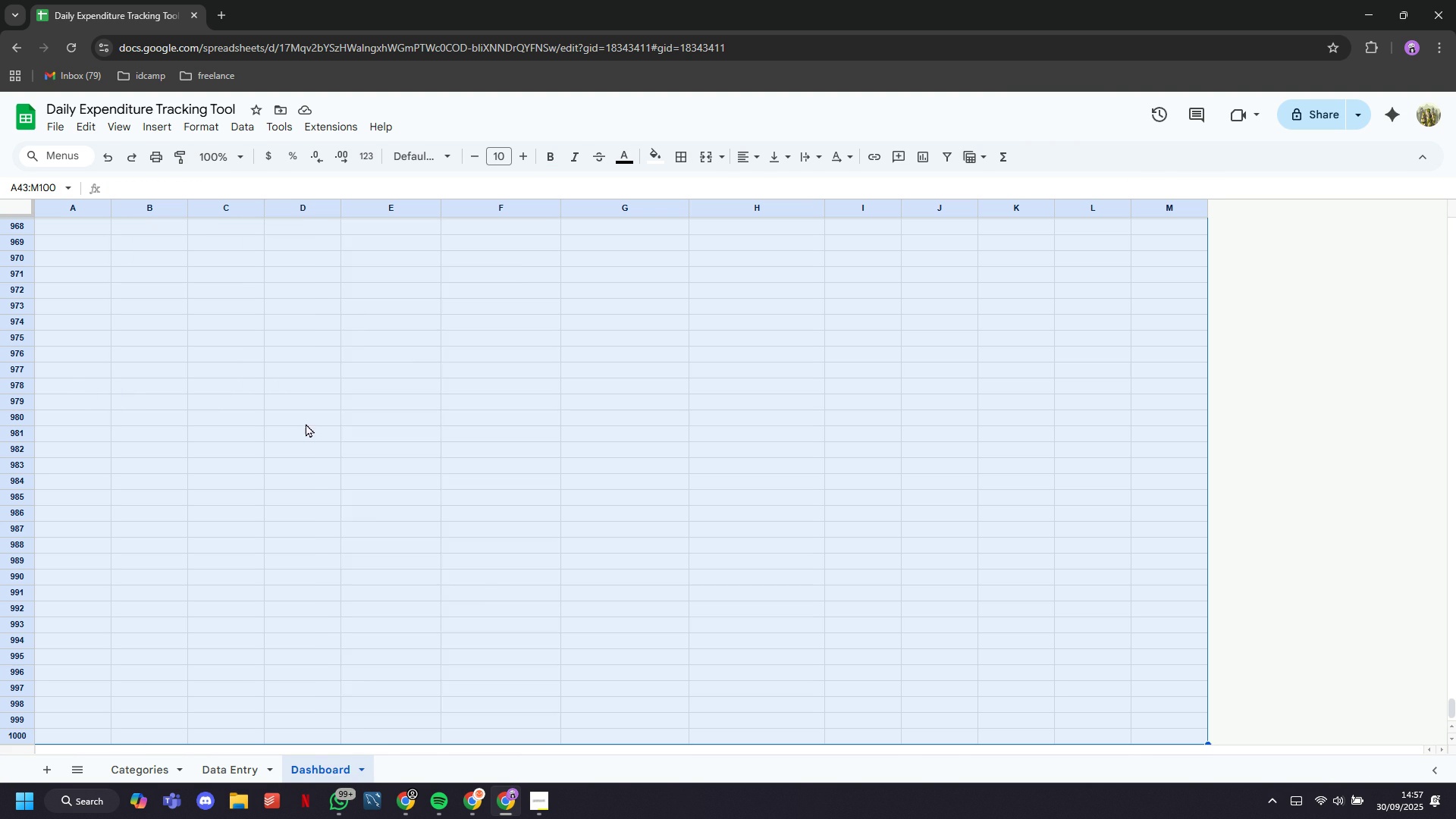 
right_click([306, 423])
 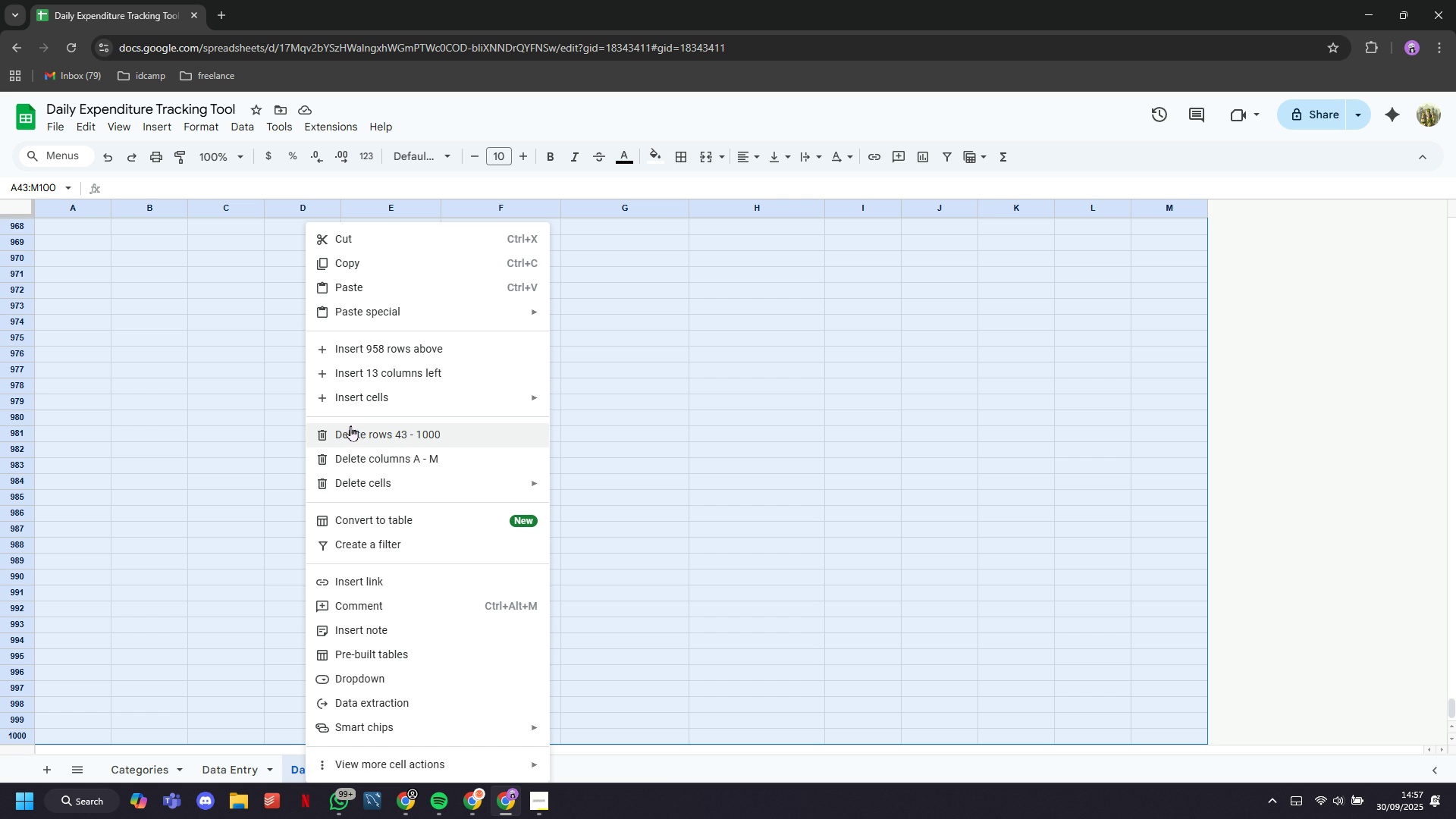 
left_click([350, 425])
 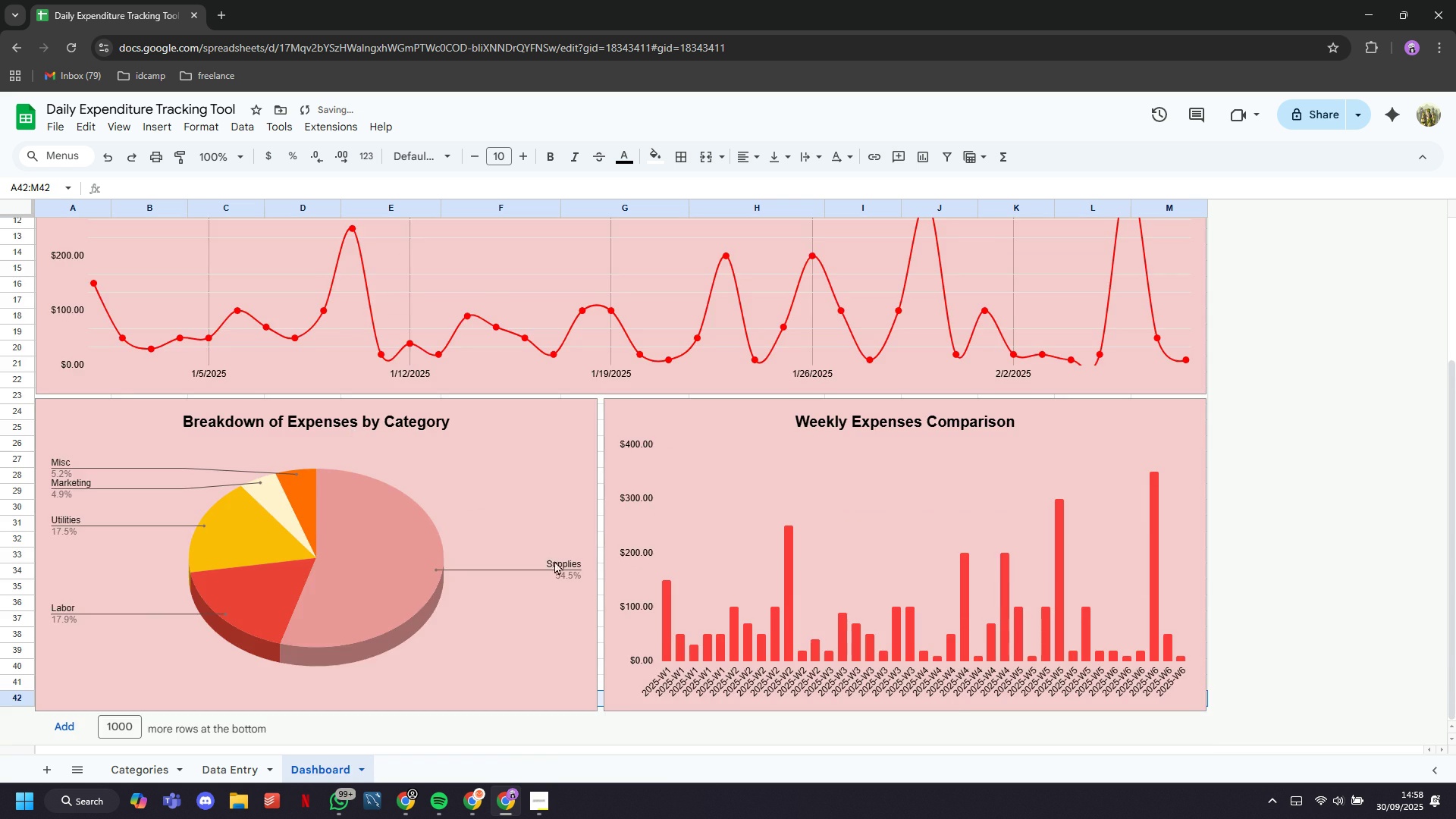 
scroll: coordinate [594, 579], scroll_direction: up, amount: 7.0
 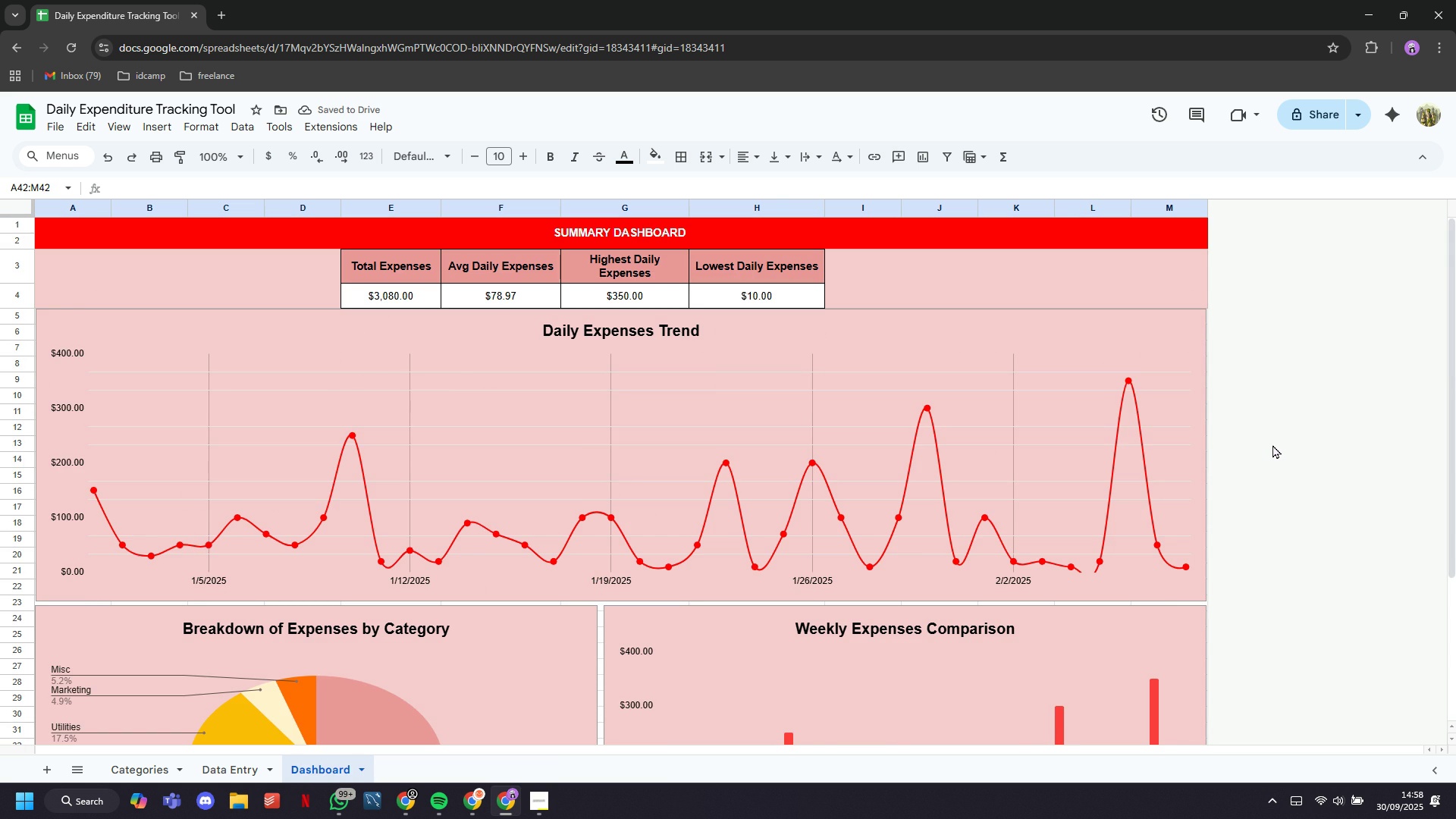 
scroll: coordinate [1279, 444], scroll_direction: down, amount: 4.0
 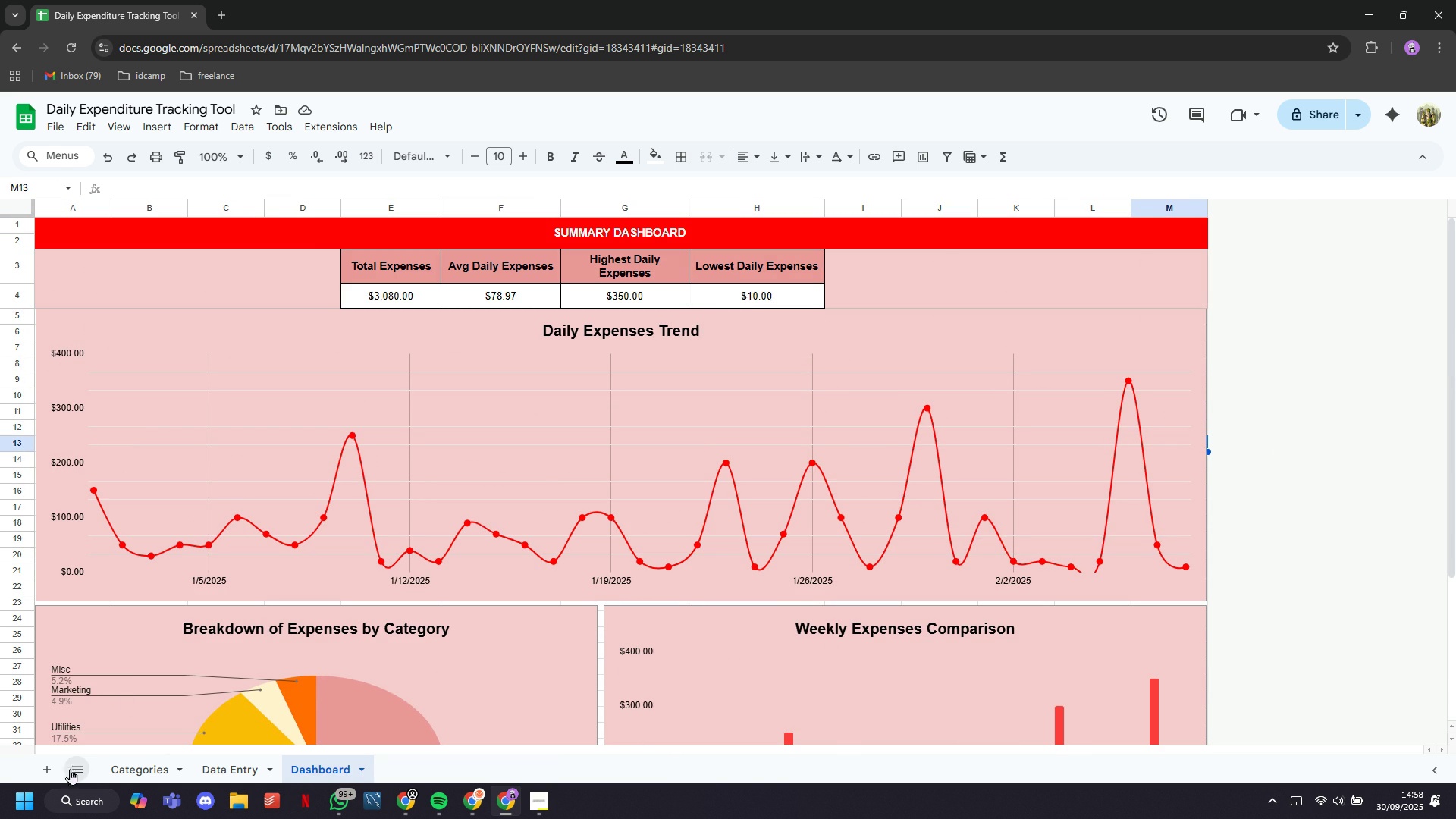 
left_click([56, 769])
 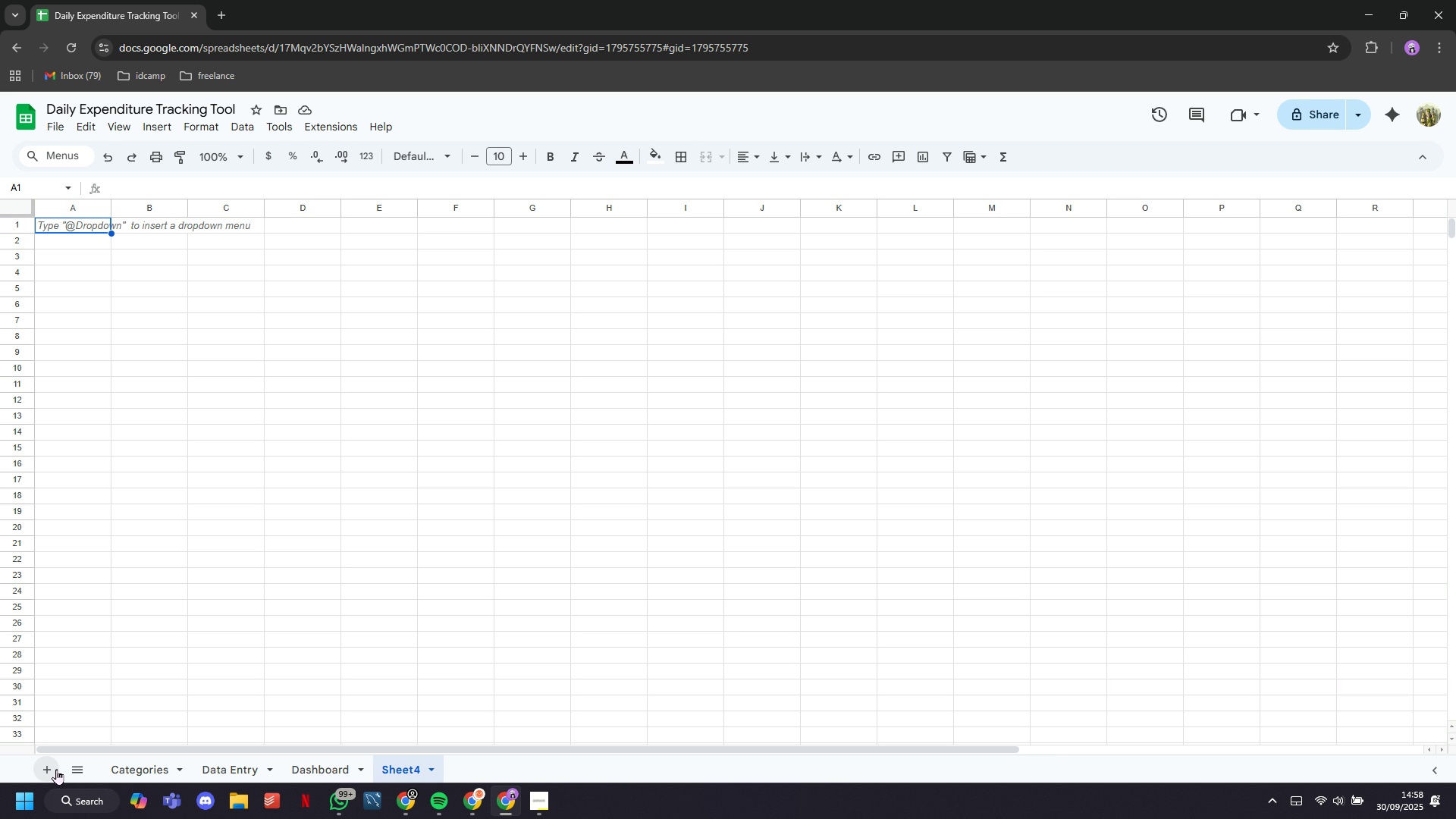 
wait(30.44)
 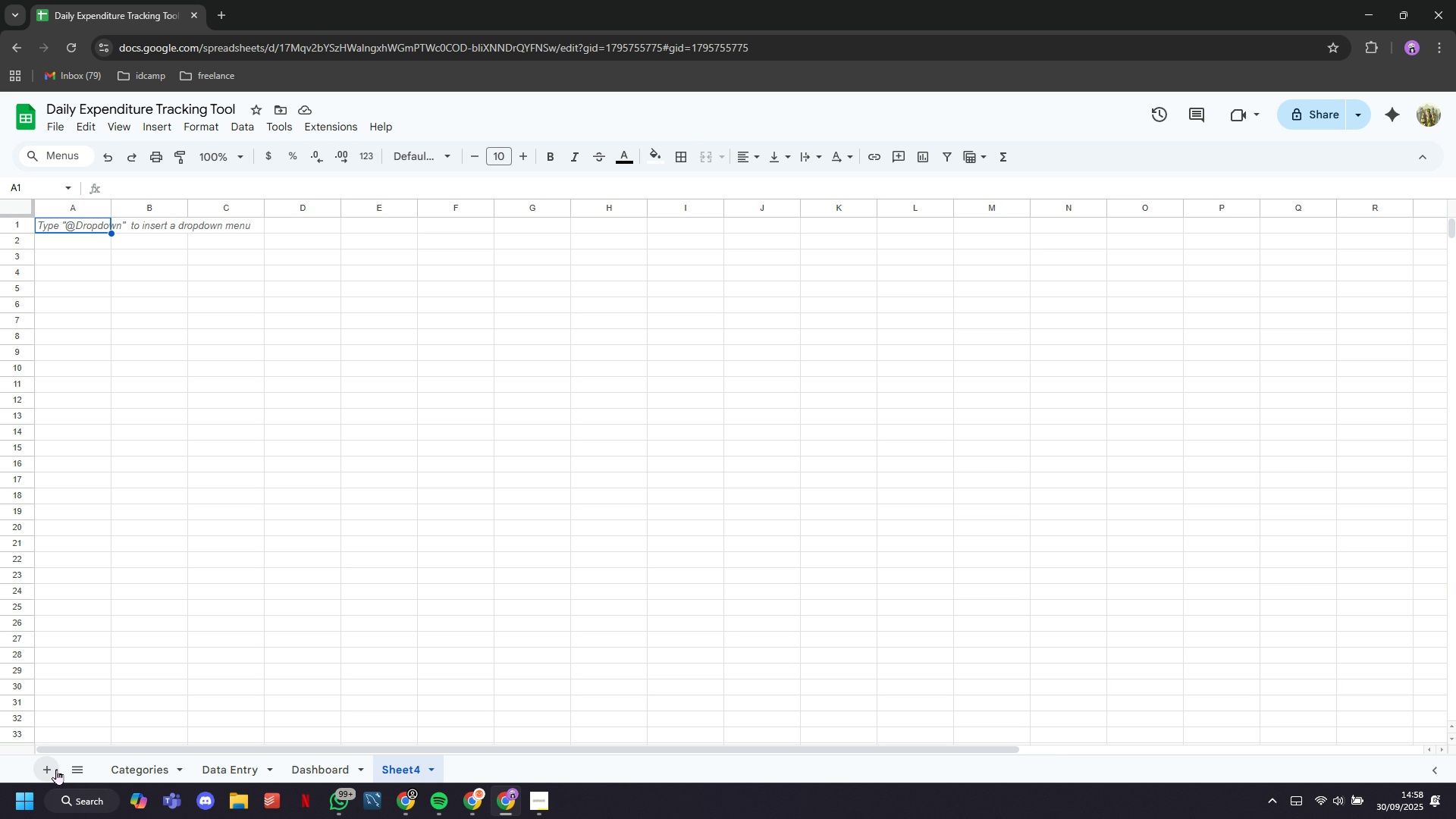 
double_click([395, 764])
 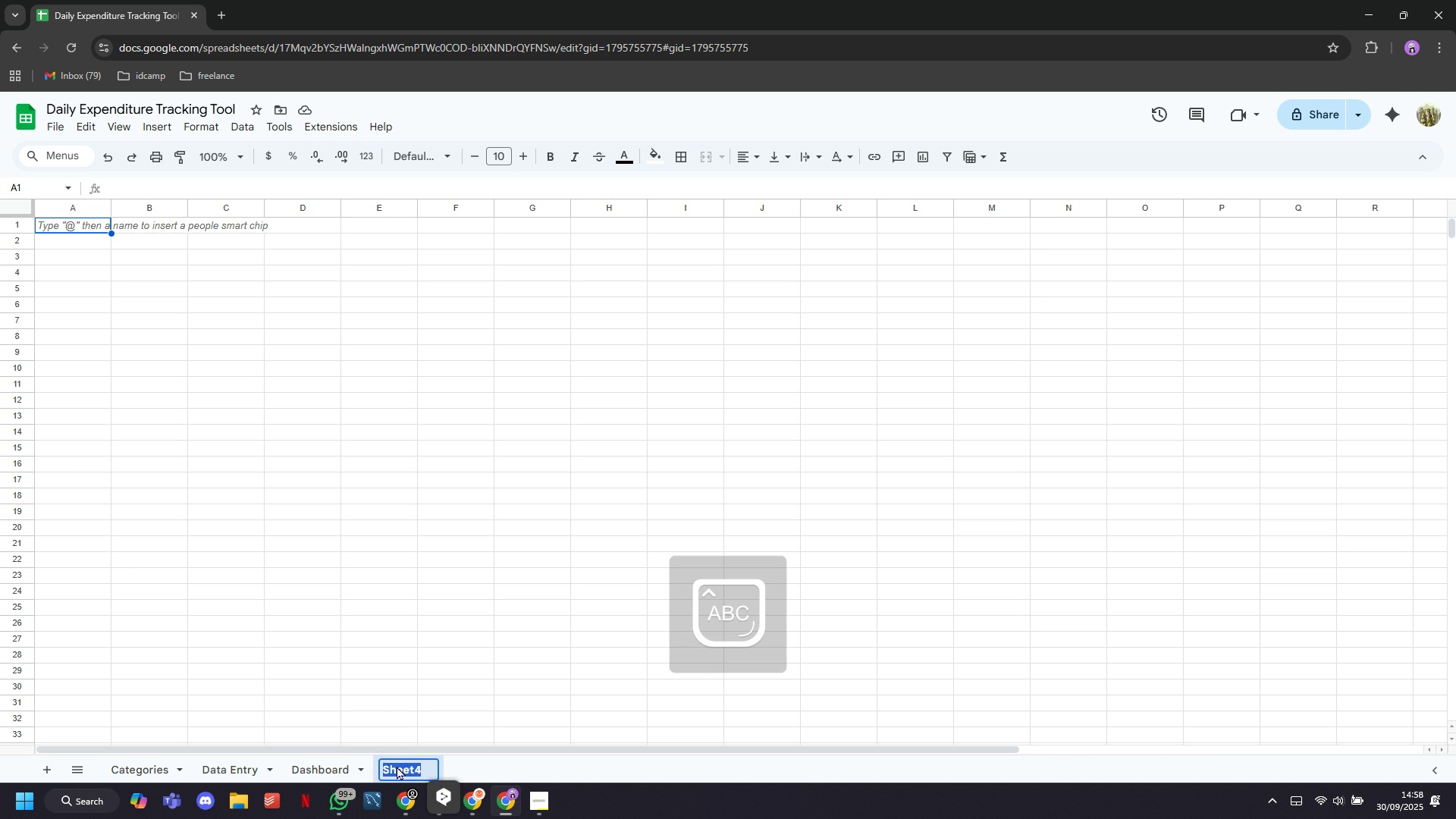 
type(Assumptions)
 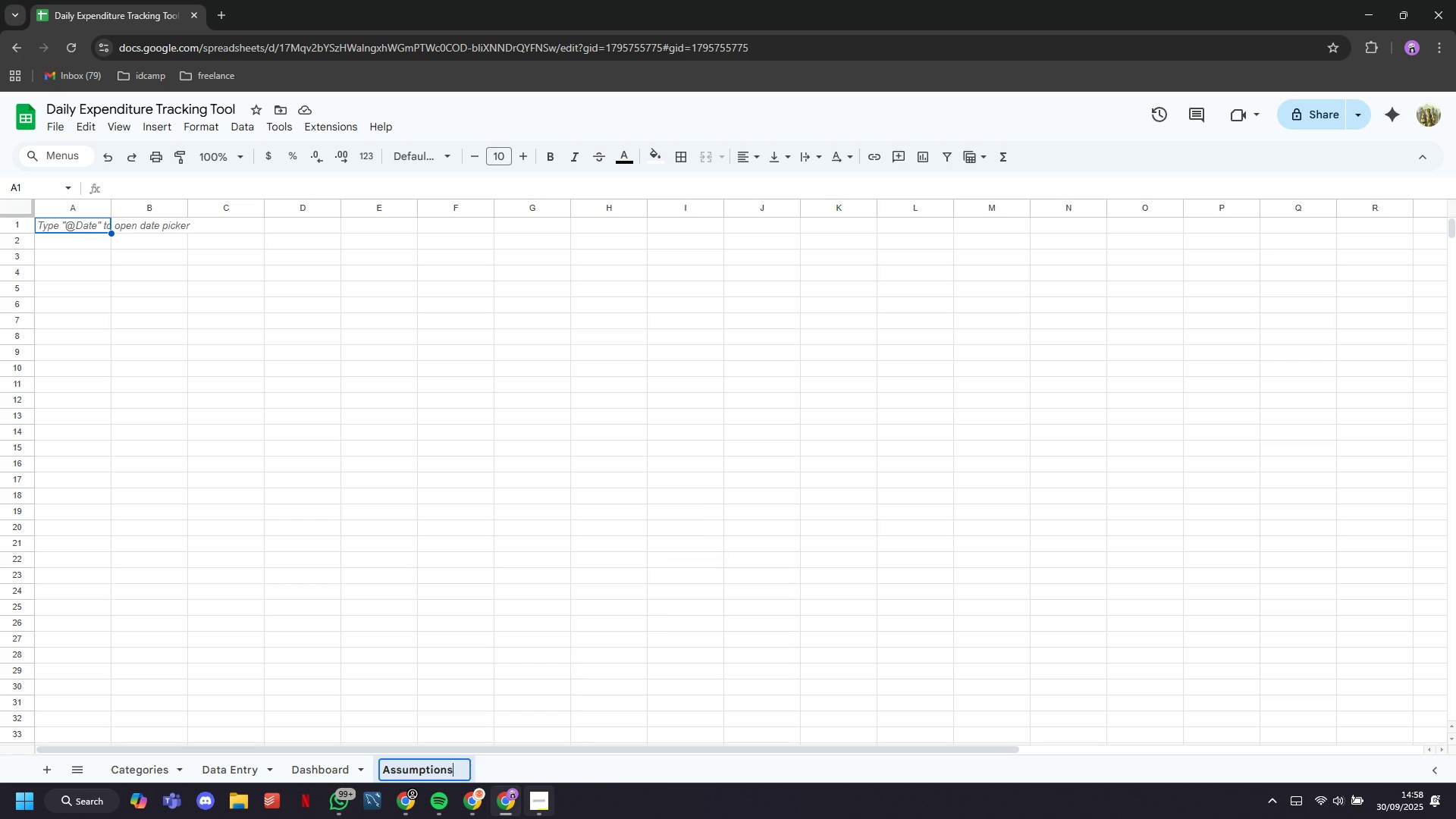 
key(Enter)